 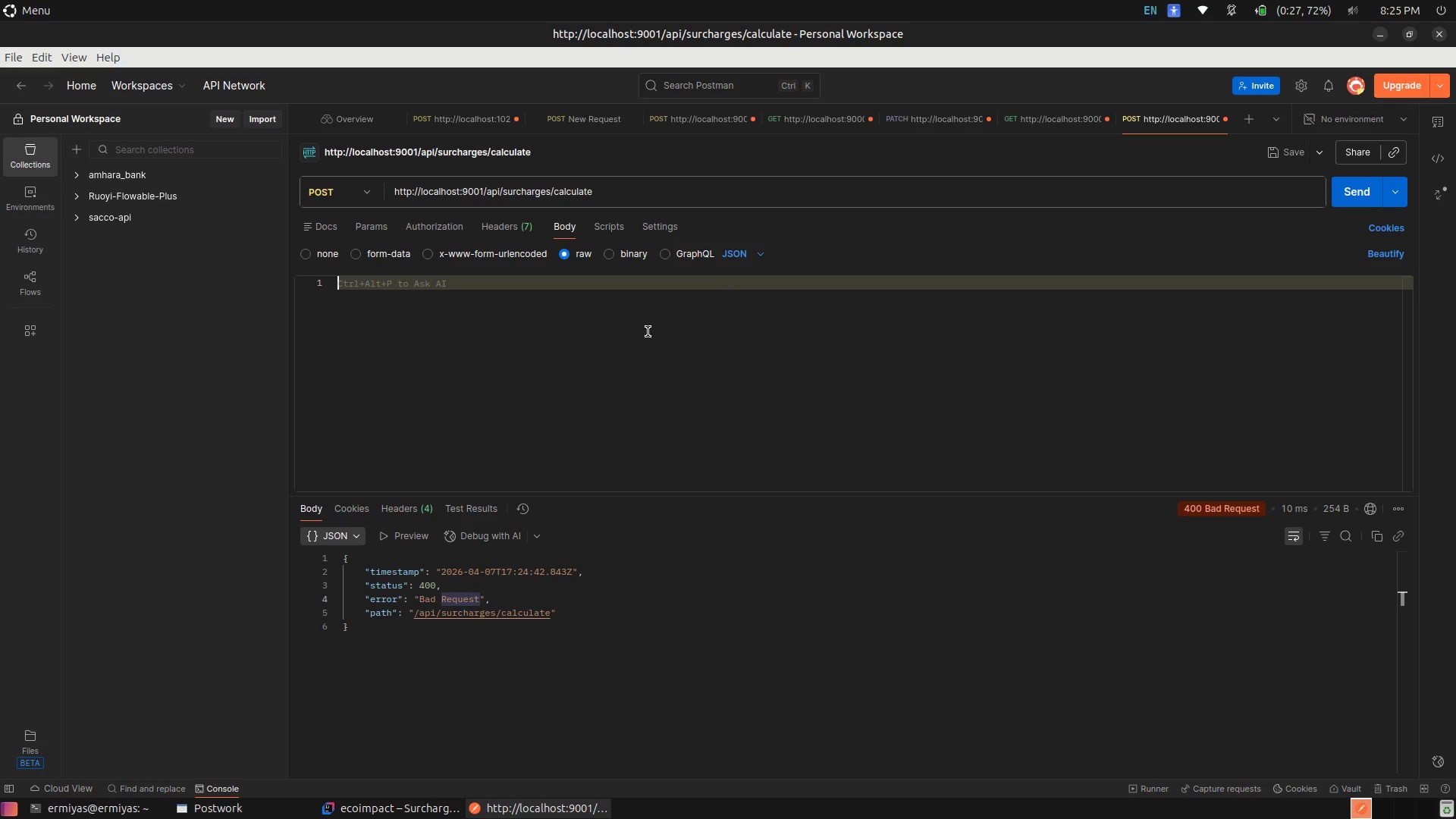 
key(Shift+BracketLeft)
 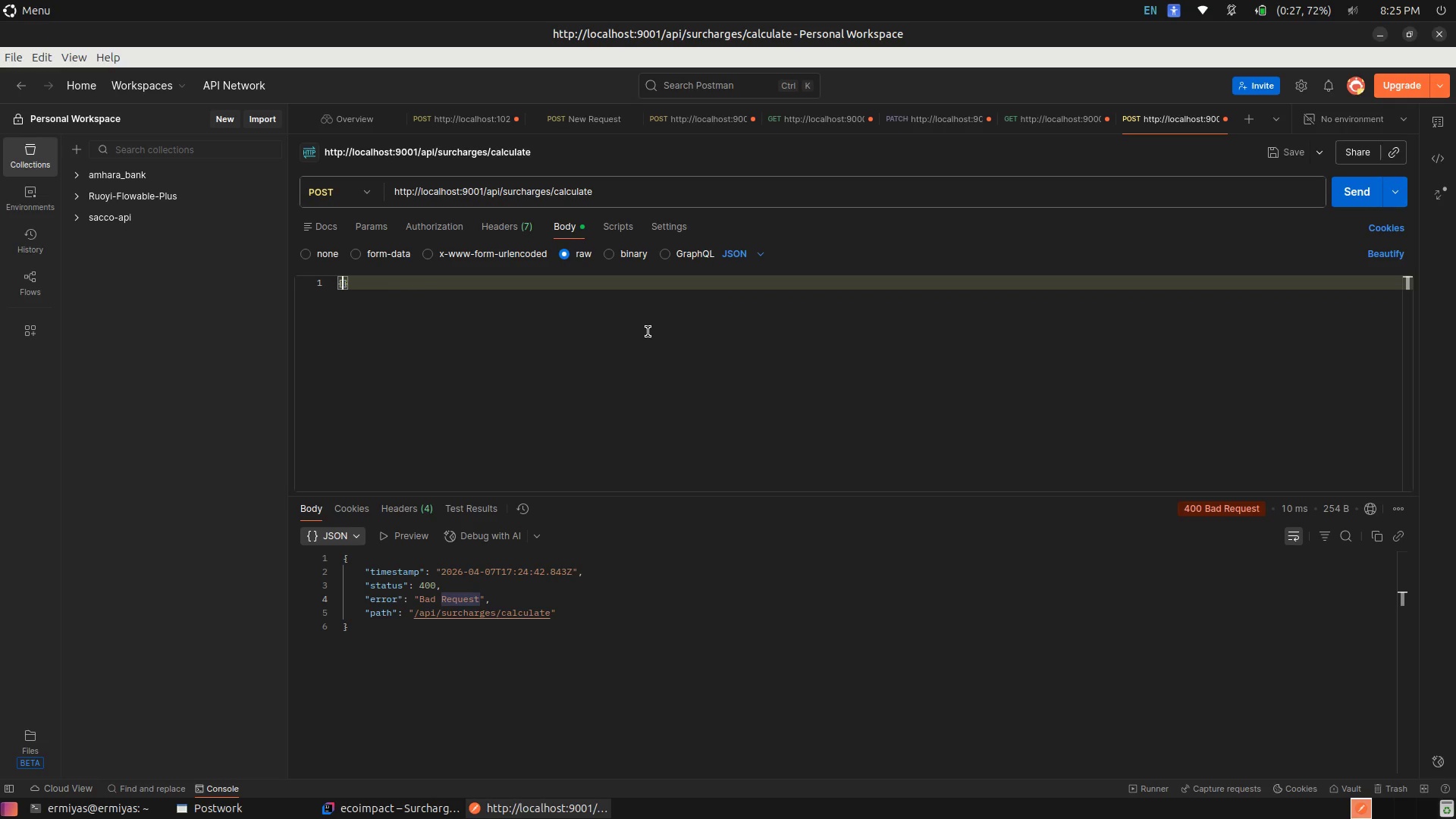 
key(Enter)
 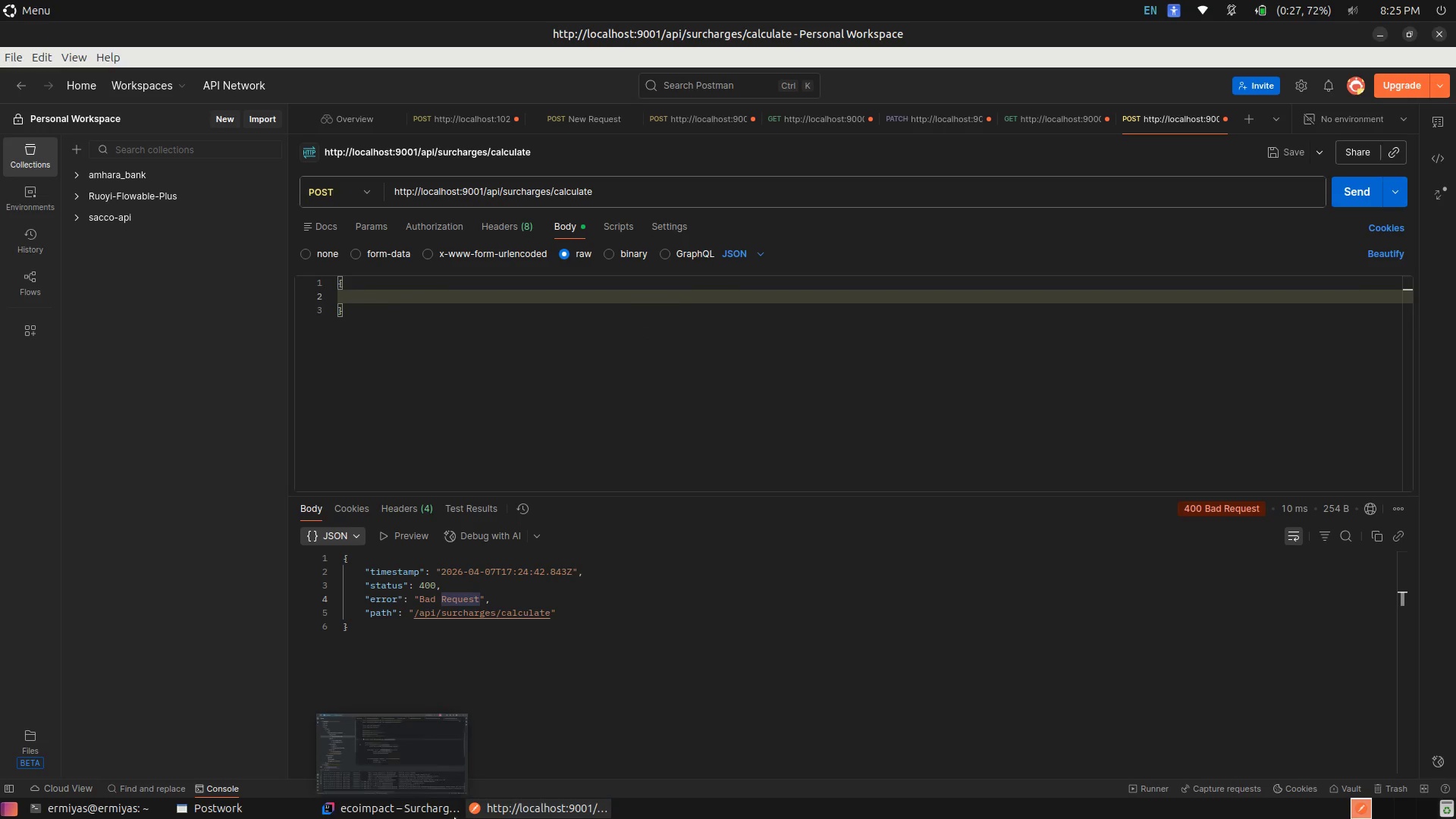 
left_click([370, 818])
 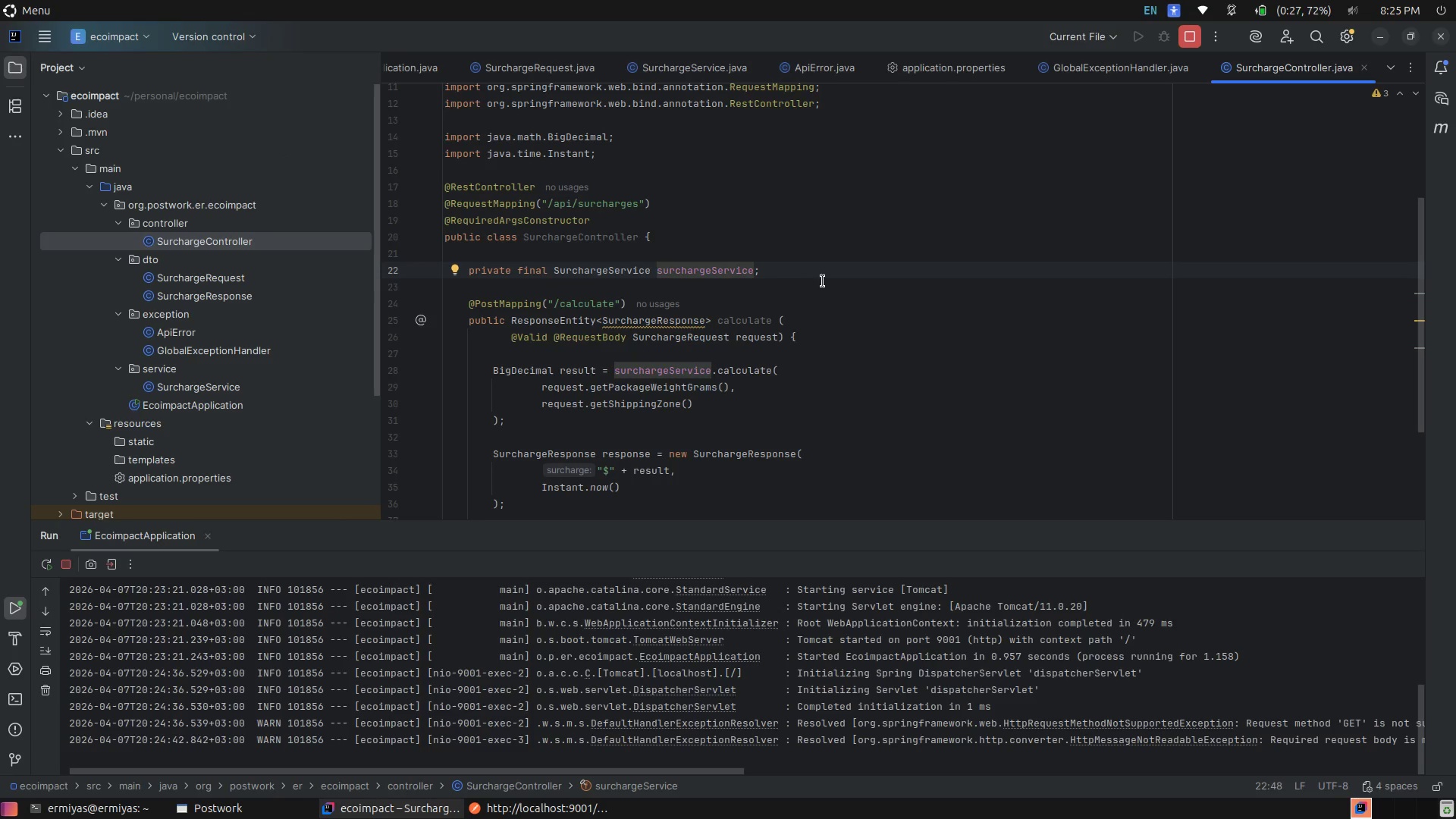 
left_click([845, 275])
 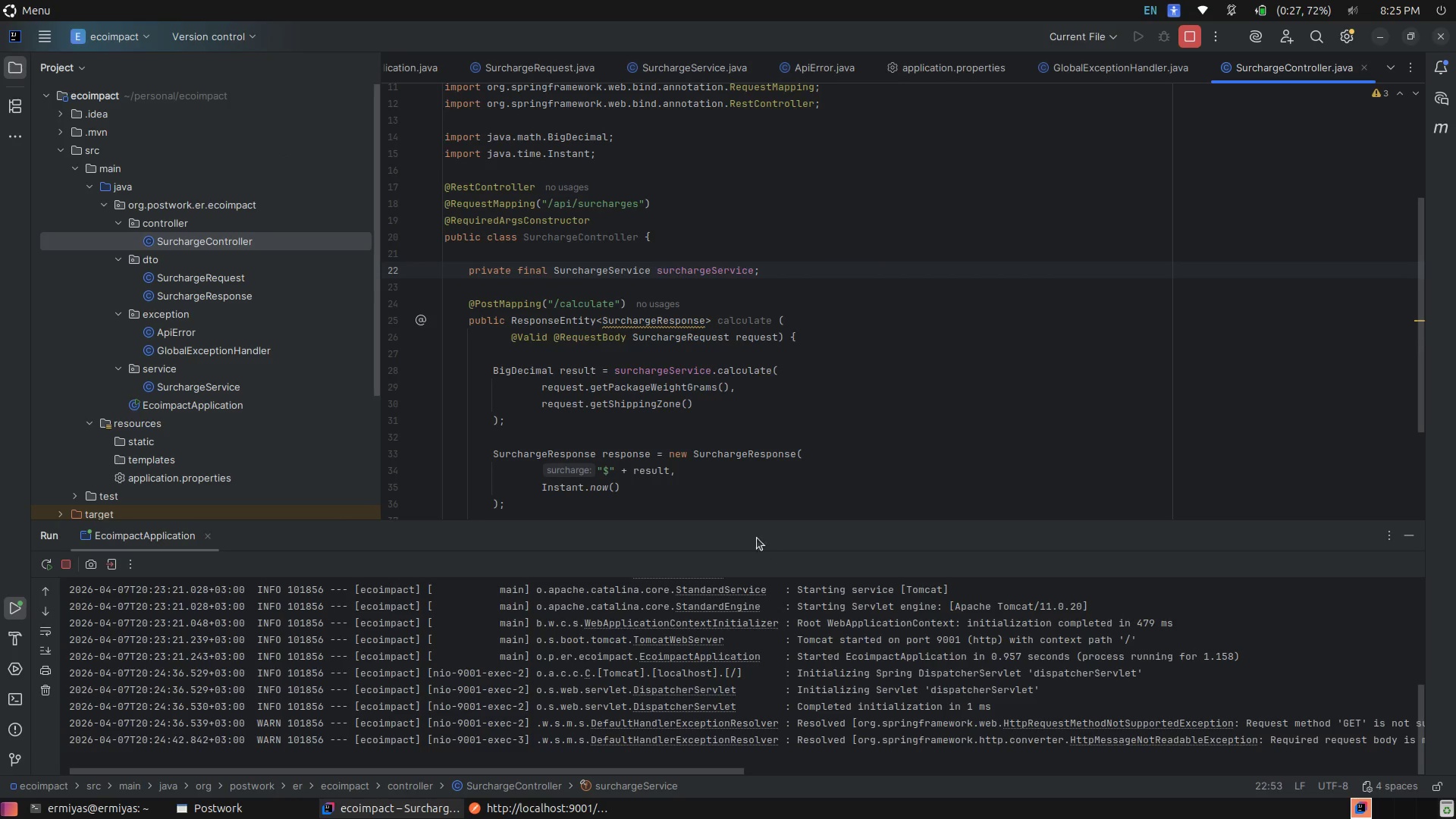 
scroll: coordinate [812, 361], scroll_direction: down, amount: 6.0
 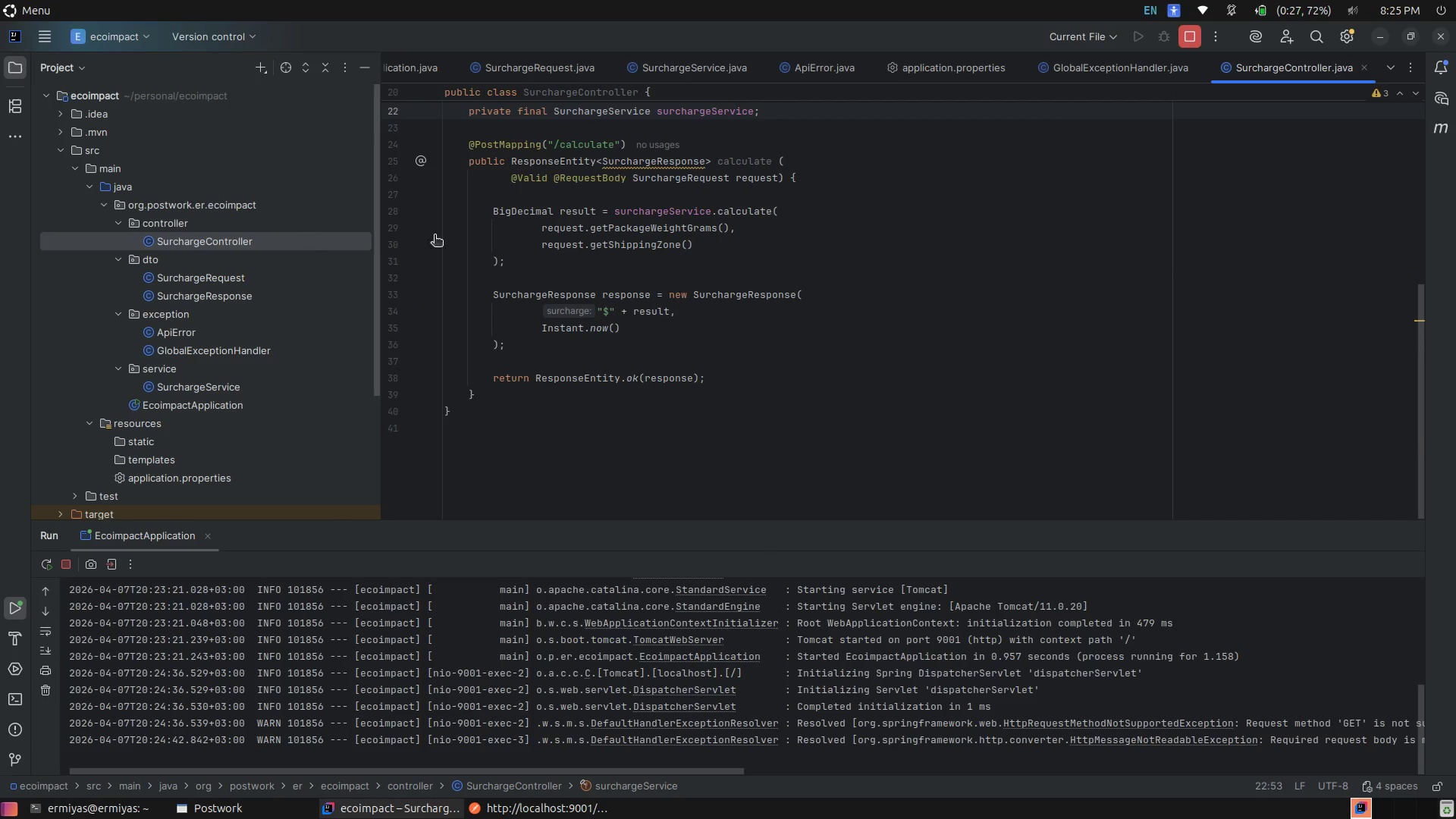 
scroll: coordinate [874, 278], scroll_direction: up, amount: 3.0
 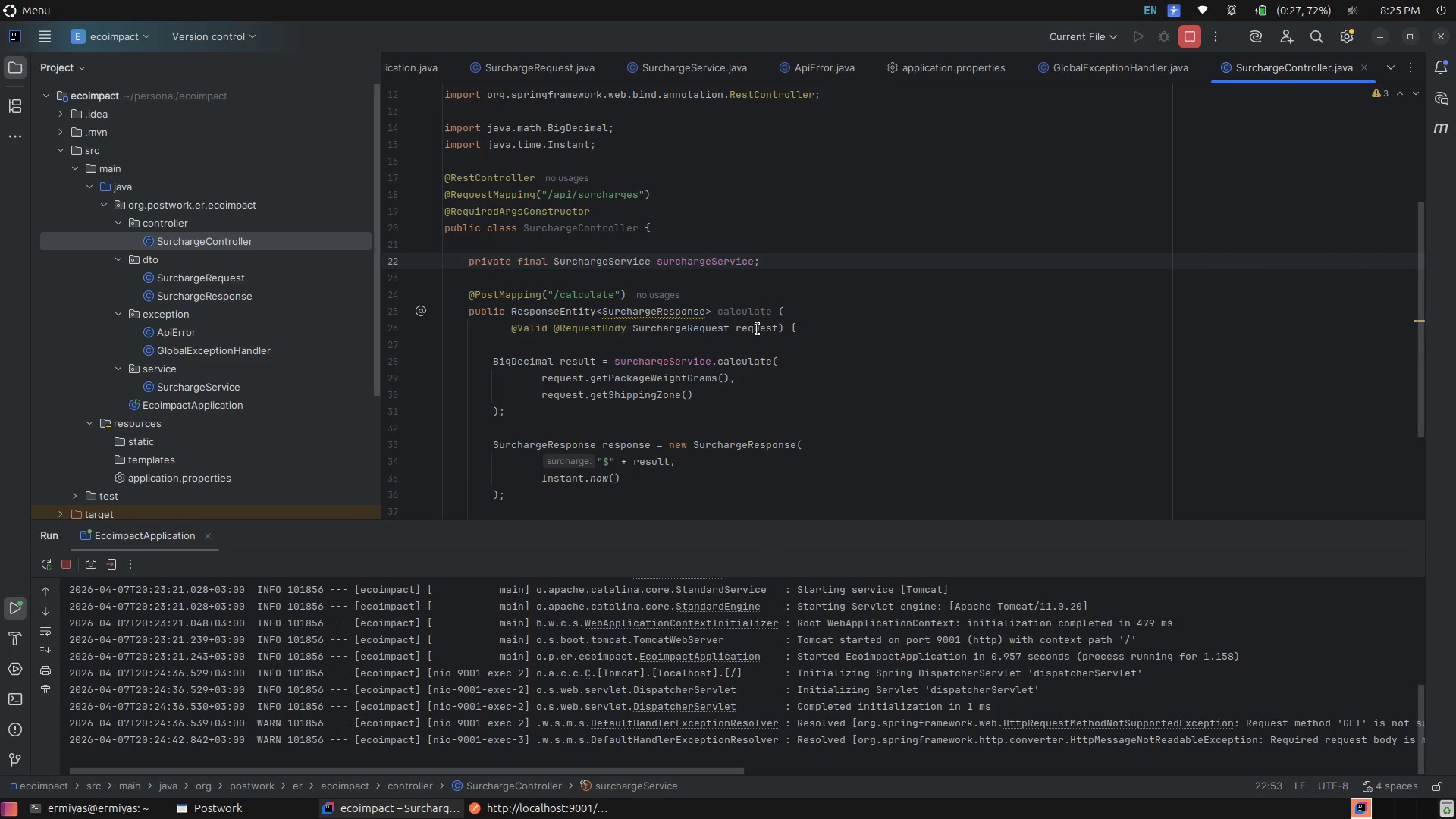 
left_click([758, 329])
 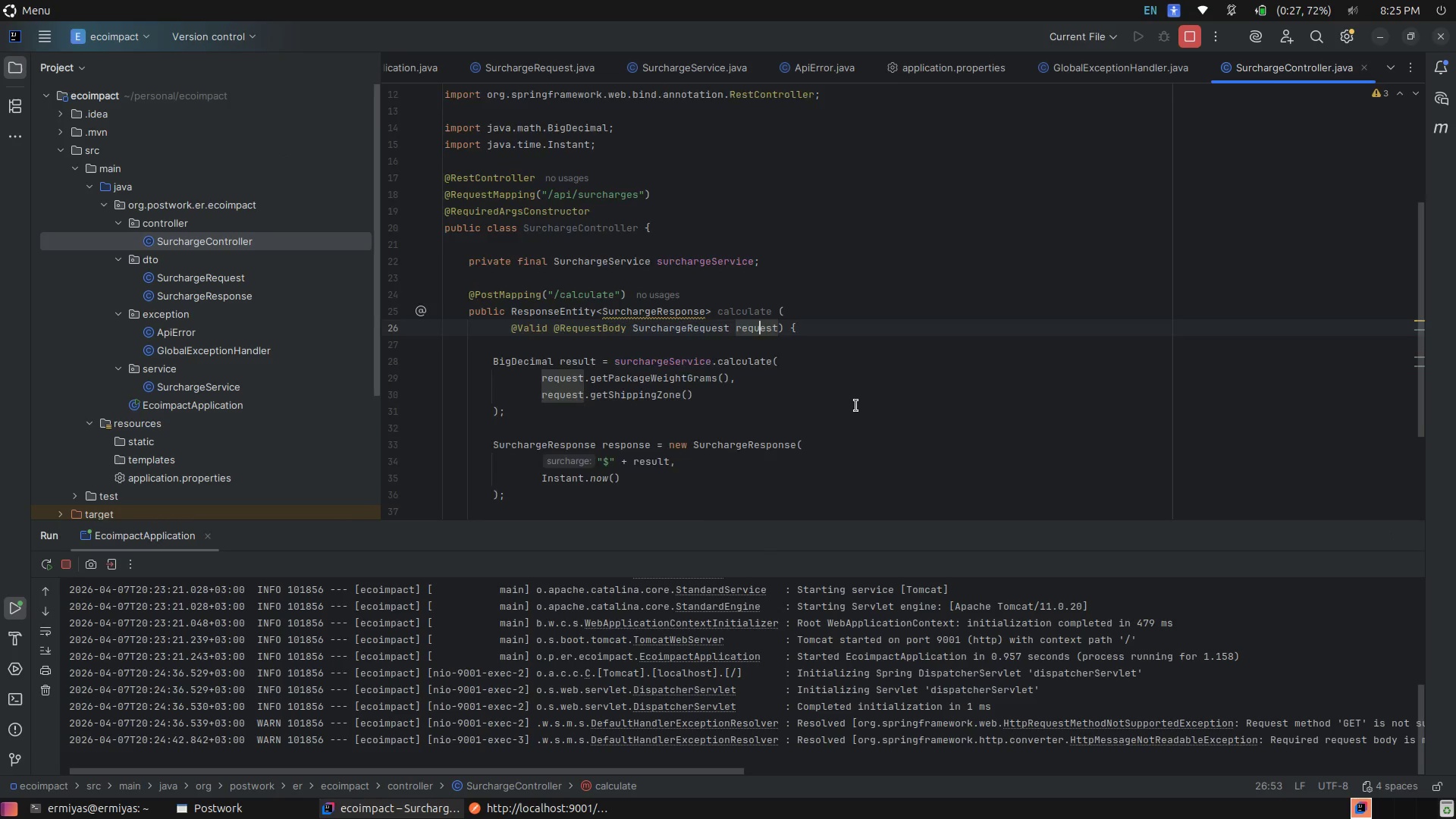 
scroll: coordinate [857, 406], scroll_direction: down, amount: 4.0
 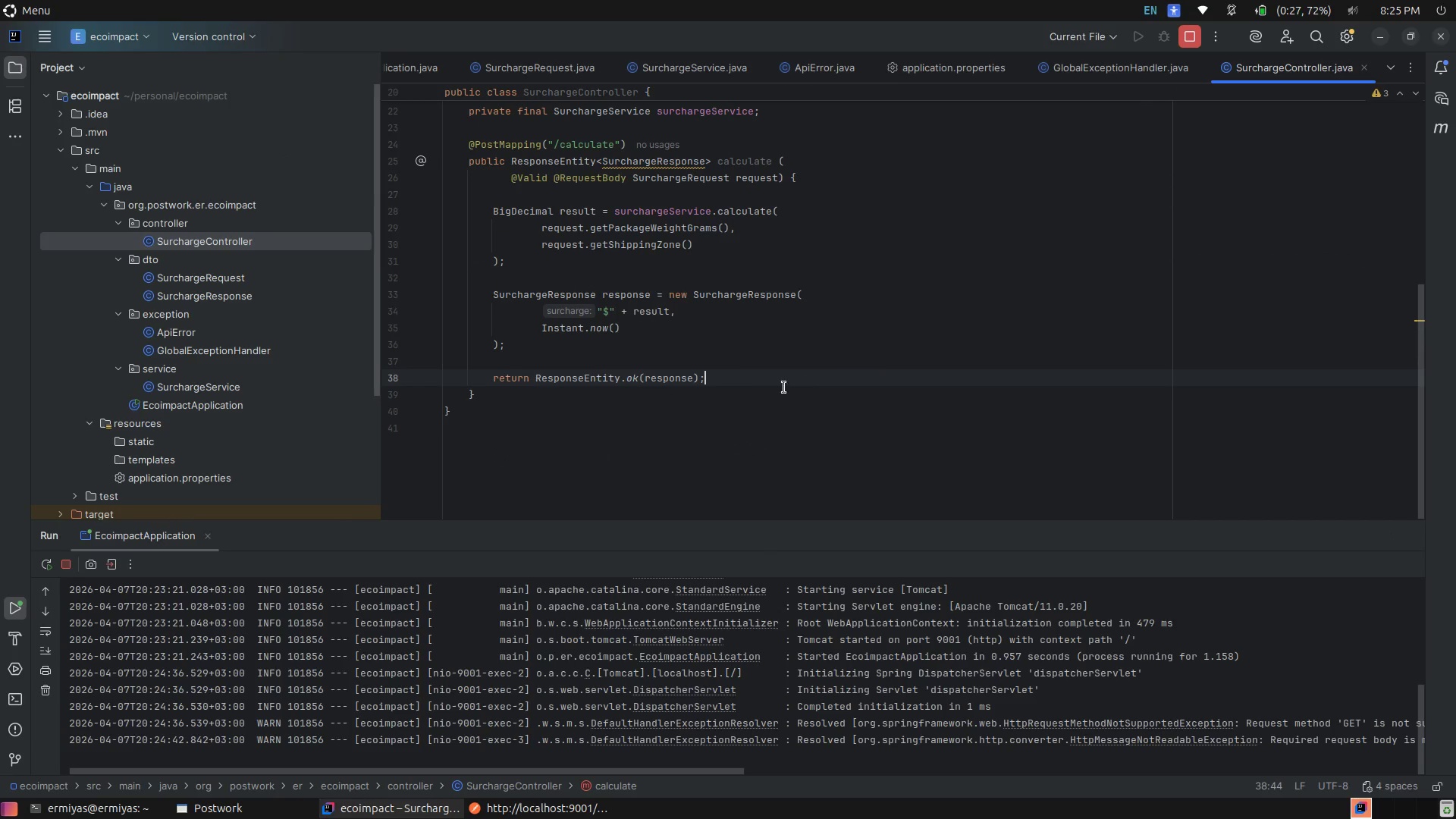 
scroll: coordinate [956, 246], scroll_direction: up, amount: 1.0
 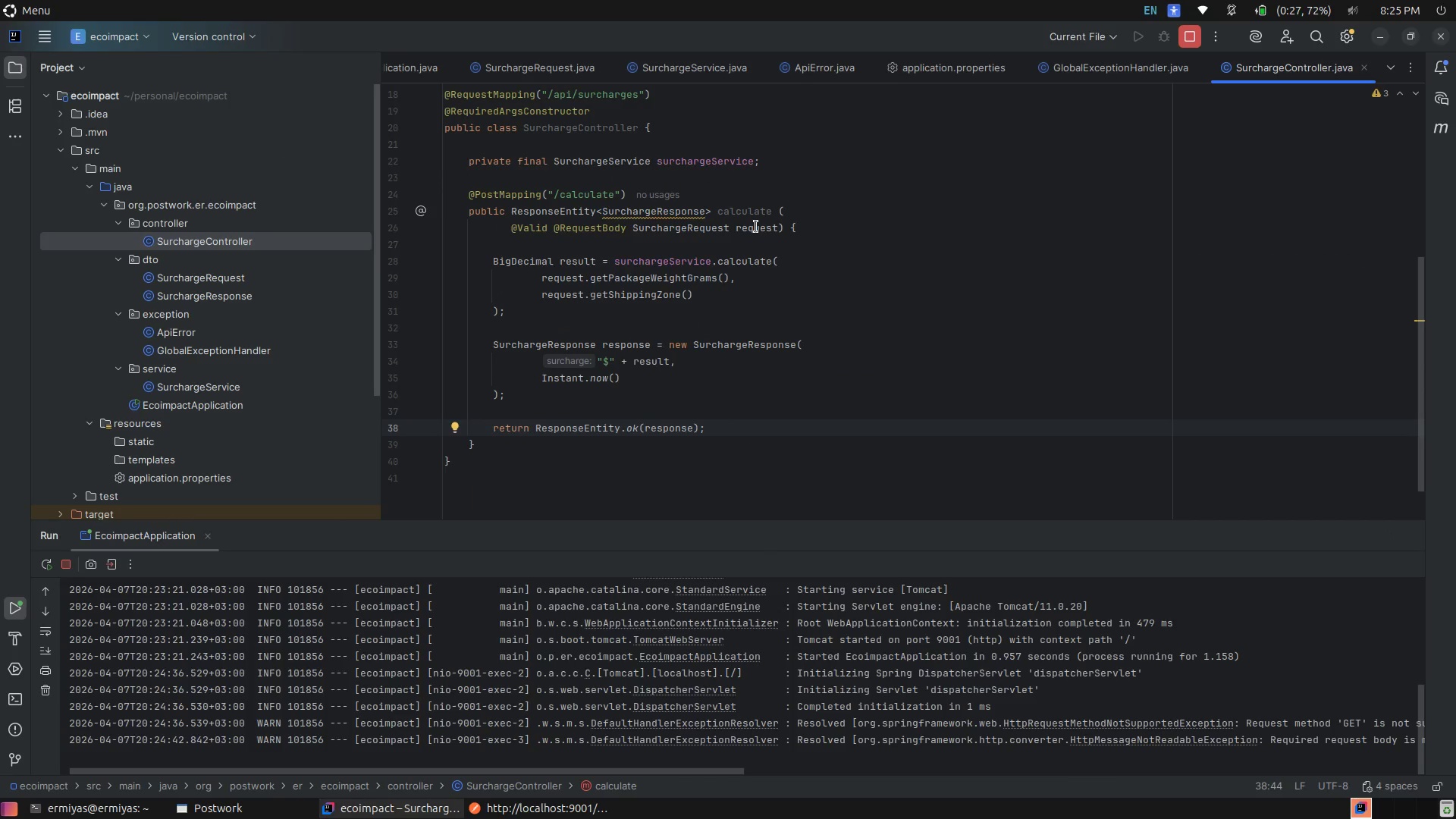 
double_click([756, 227])
 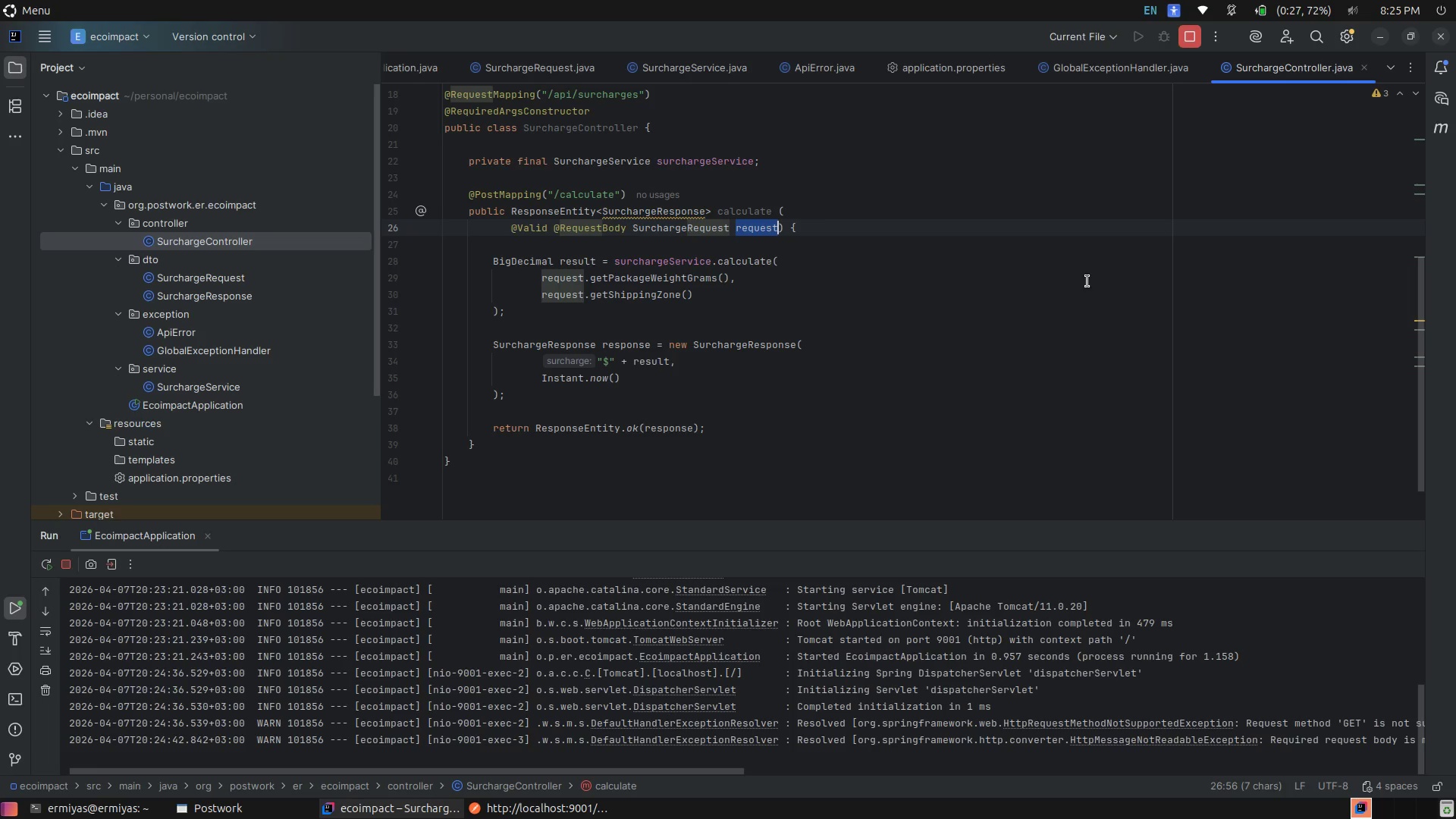 
left_click([1087, 281])
 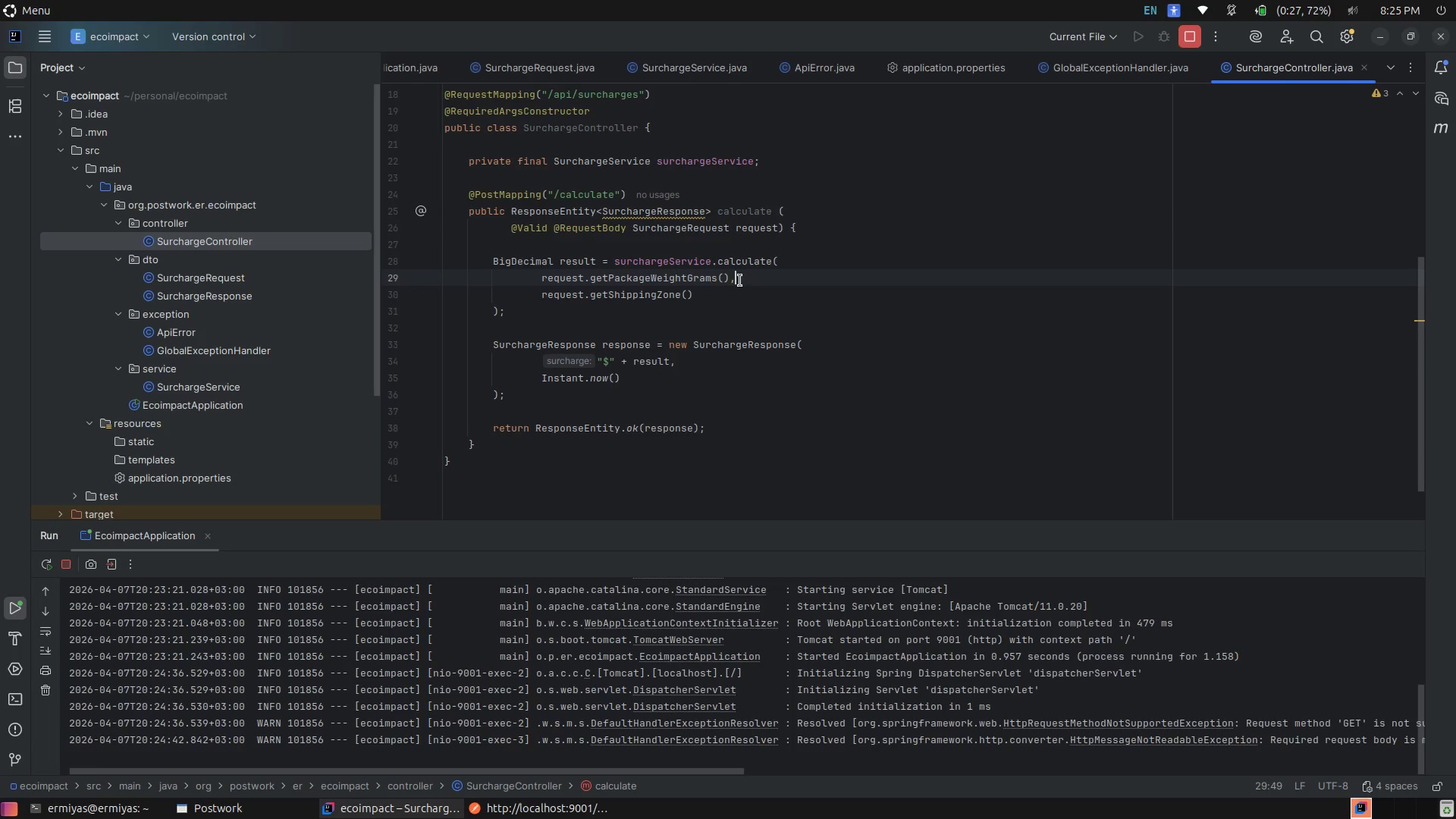 
hold_key(key=ControlLeft, duration=0.9)
left_click([687, 275])
 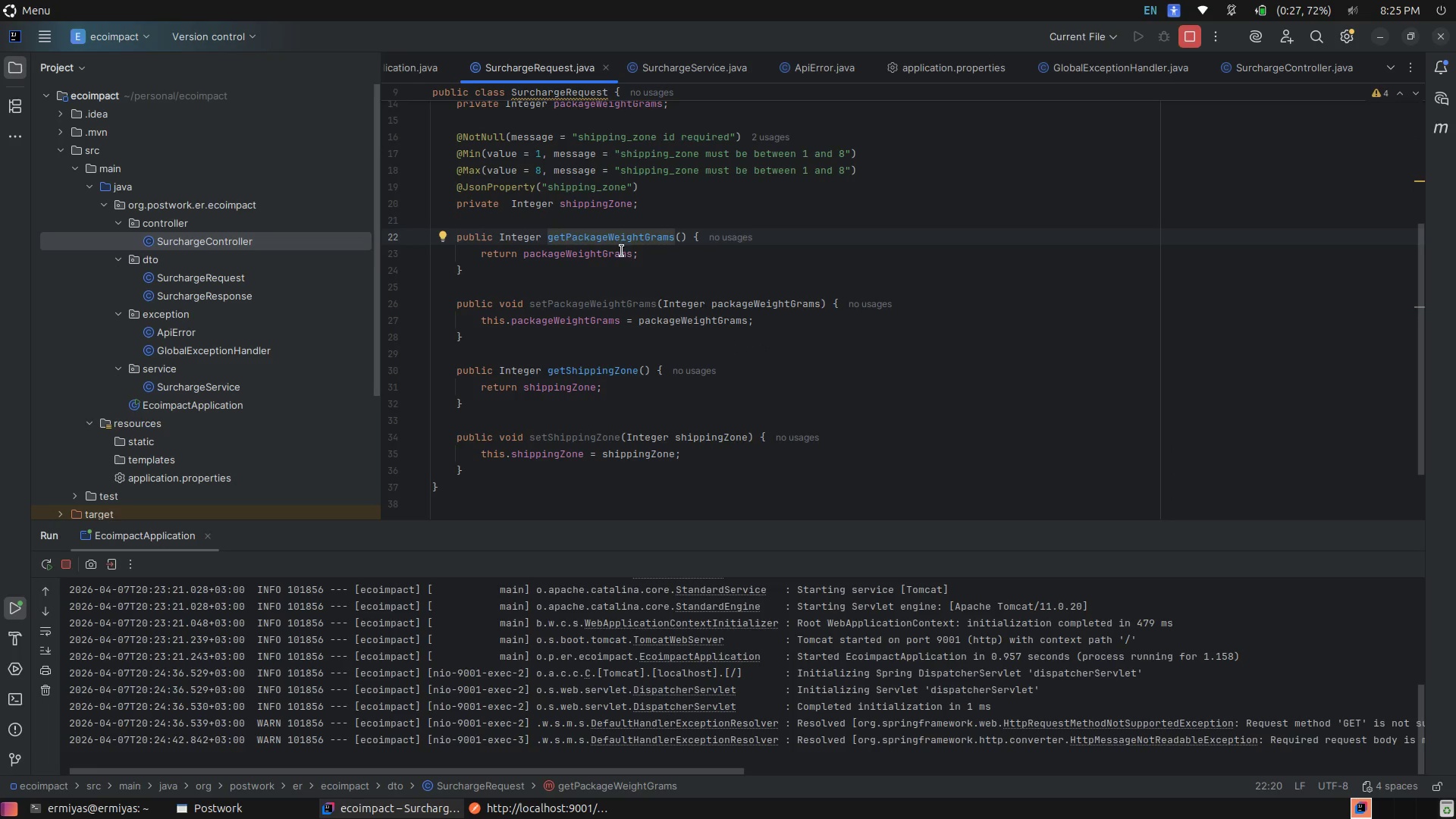 
left_click([607, 245])
 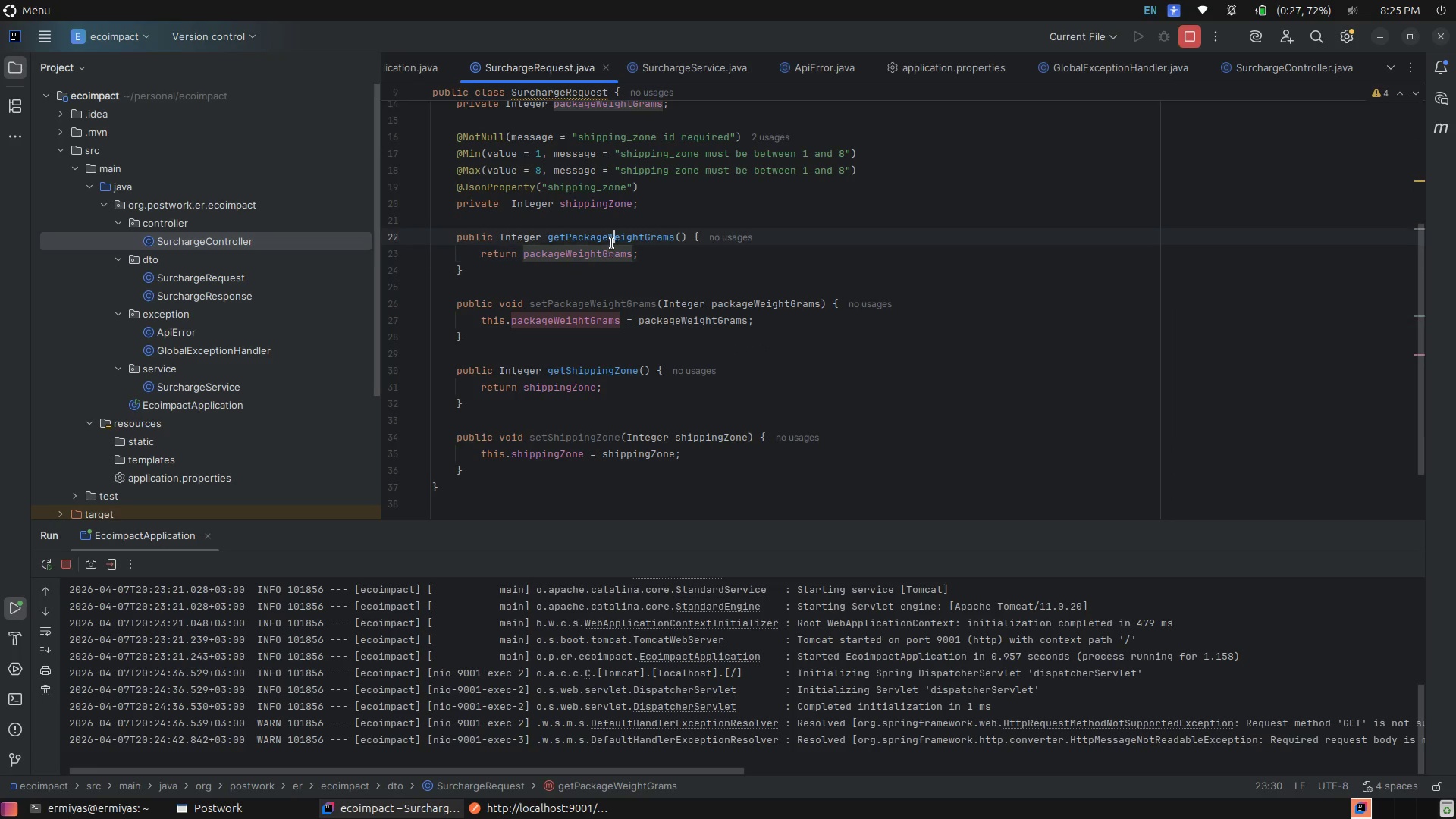 
double_click([612, 243])
 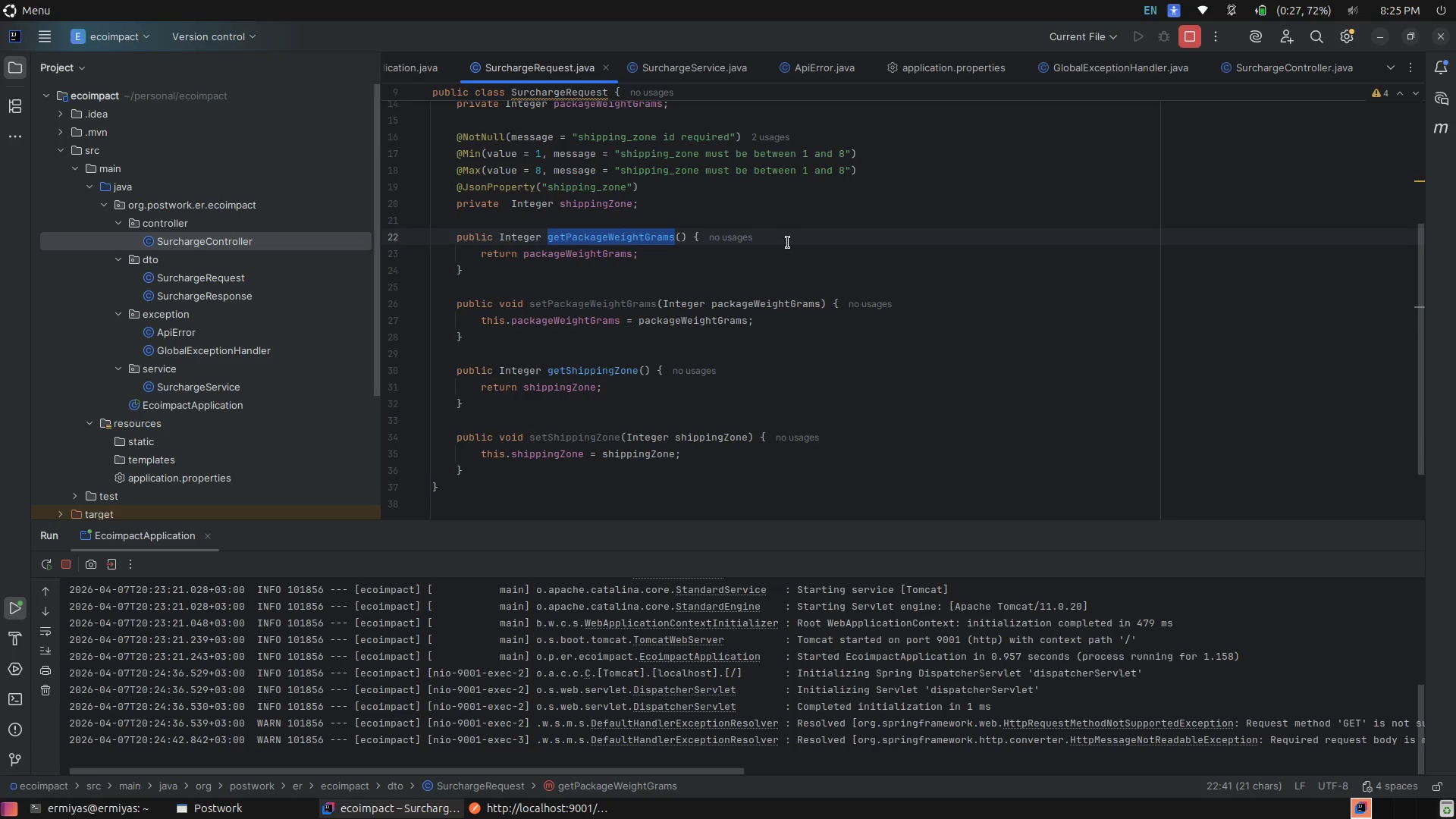 
scroll: coordinate [793, 234], scroll_direction: up, amount: 1.0
 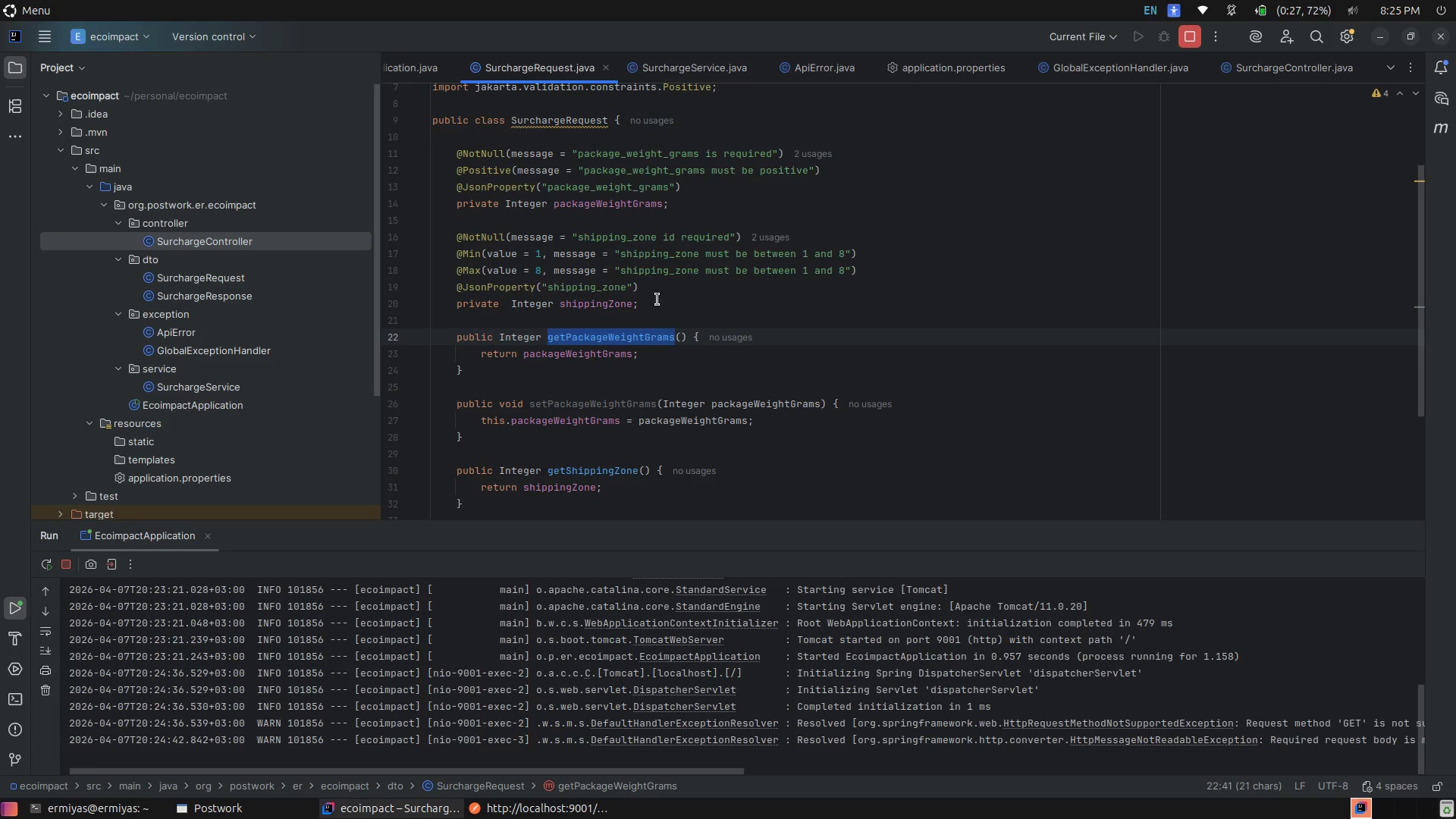 
left_click([630, 331])
 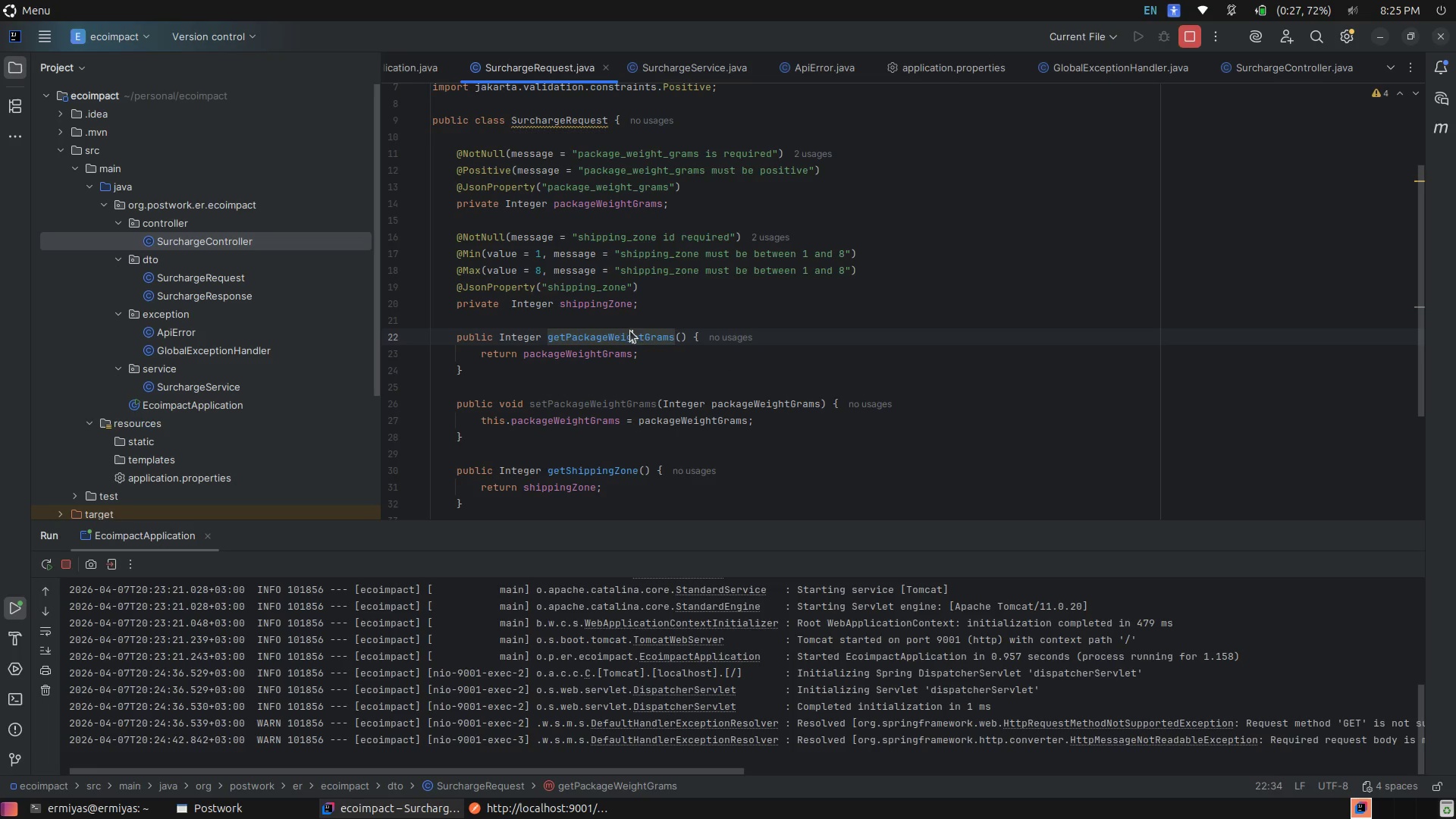 
left_click([630, 331])
 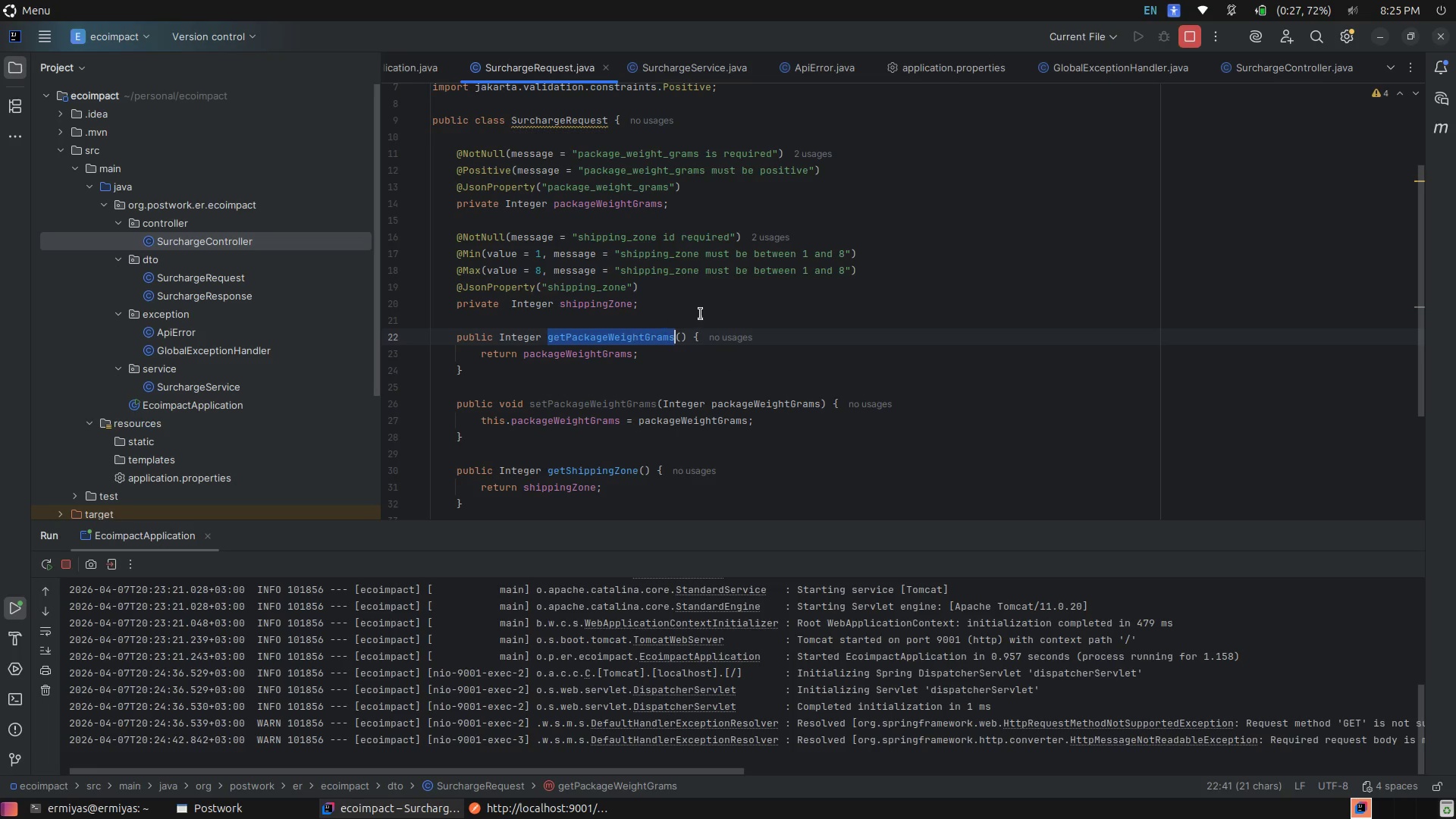 
key(Alt+AltLeft)
 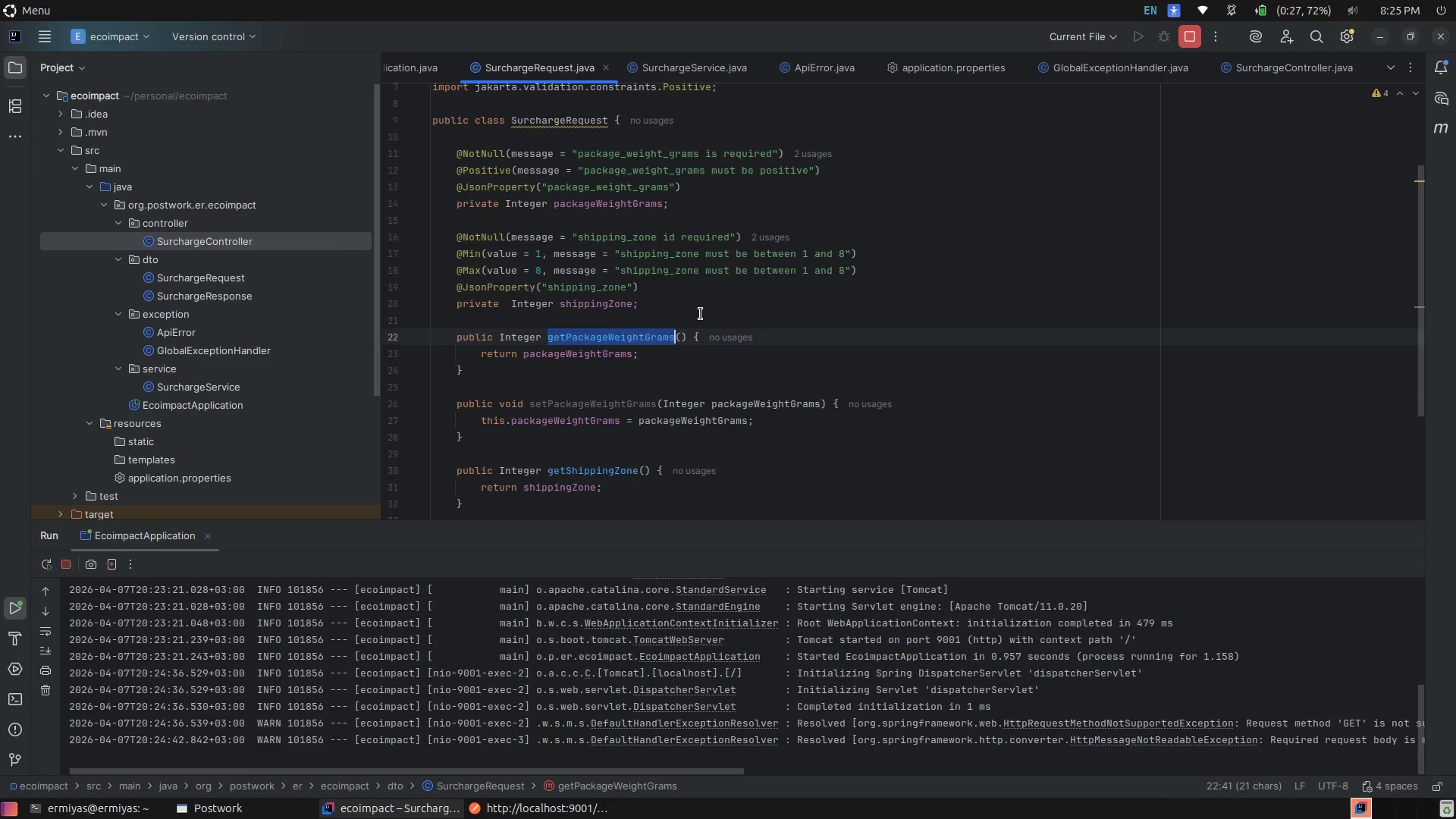 
key(Tab)
type(package_weight_grams)
 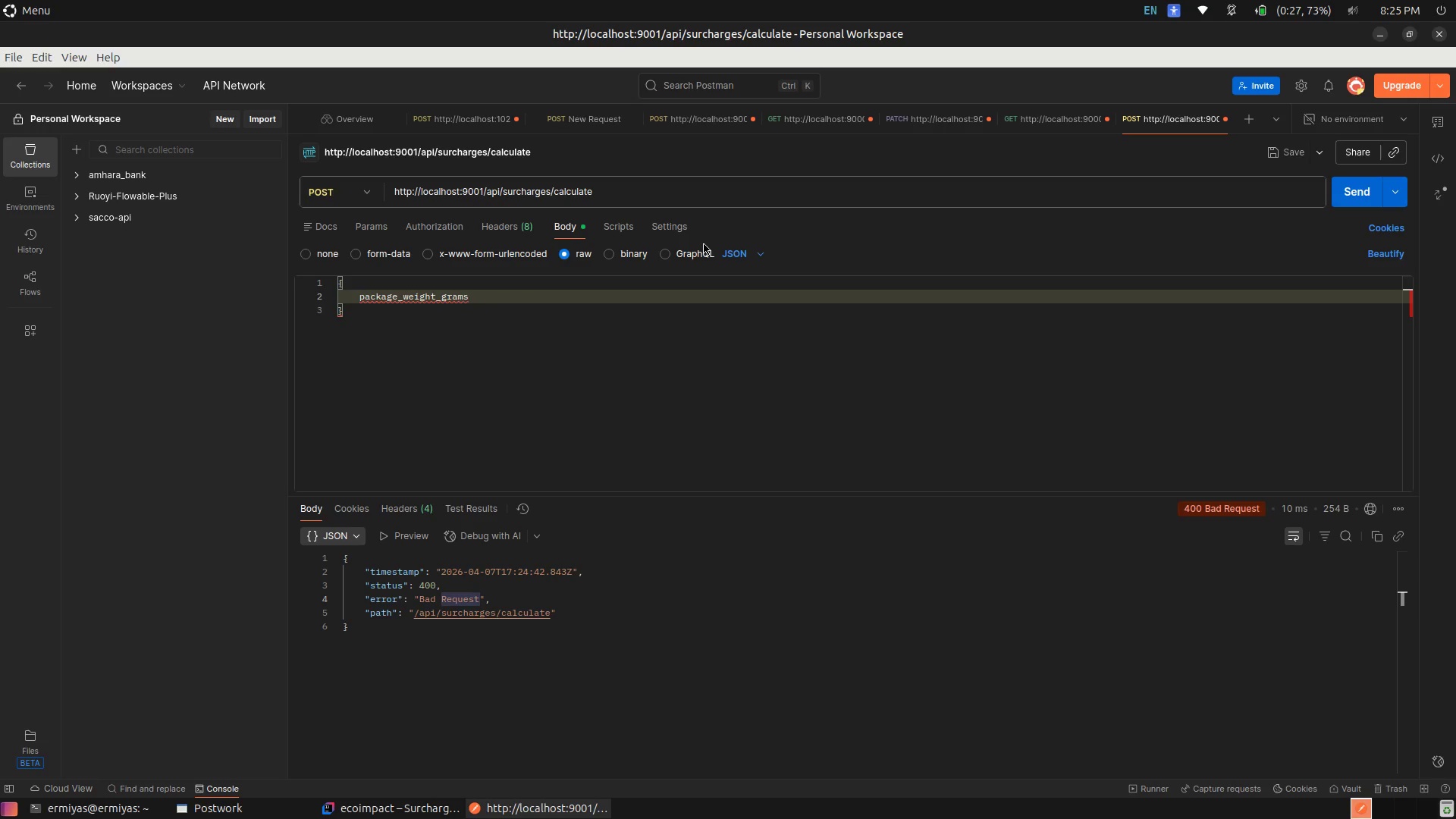 
double_click([432, 293])
 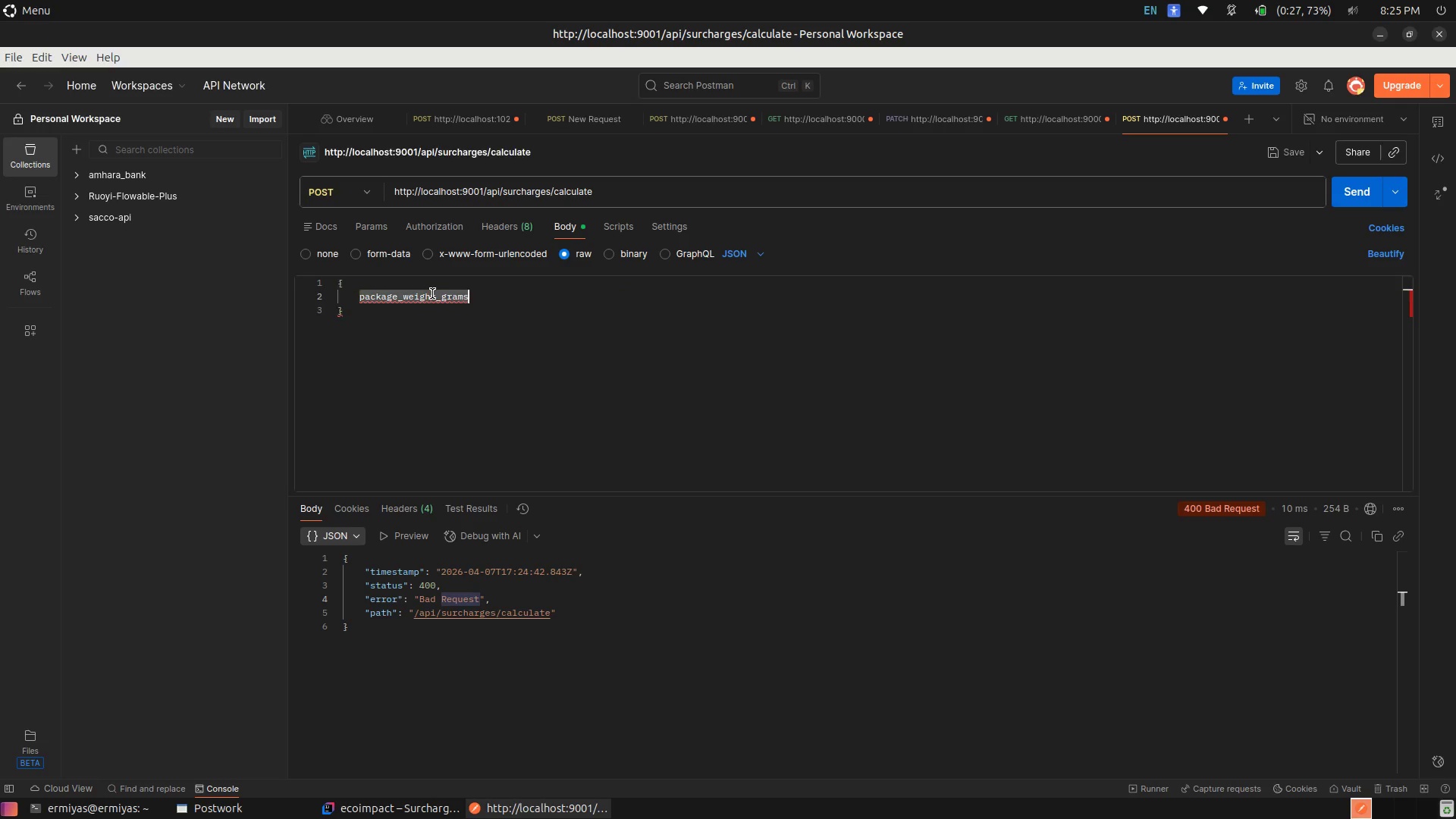 
triple_click([432, 293])
 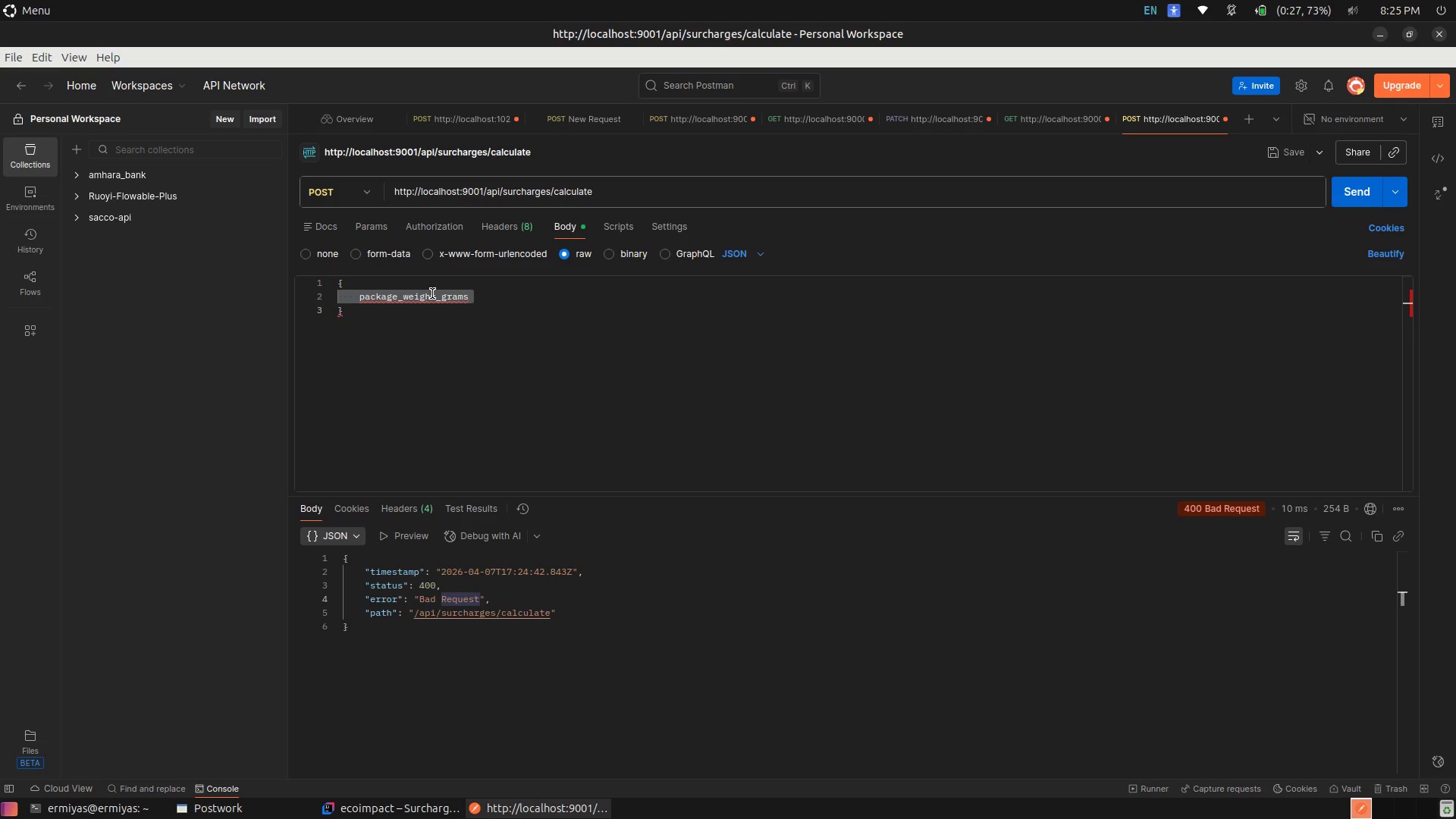 
double_click([432, 293])
 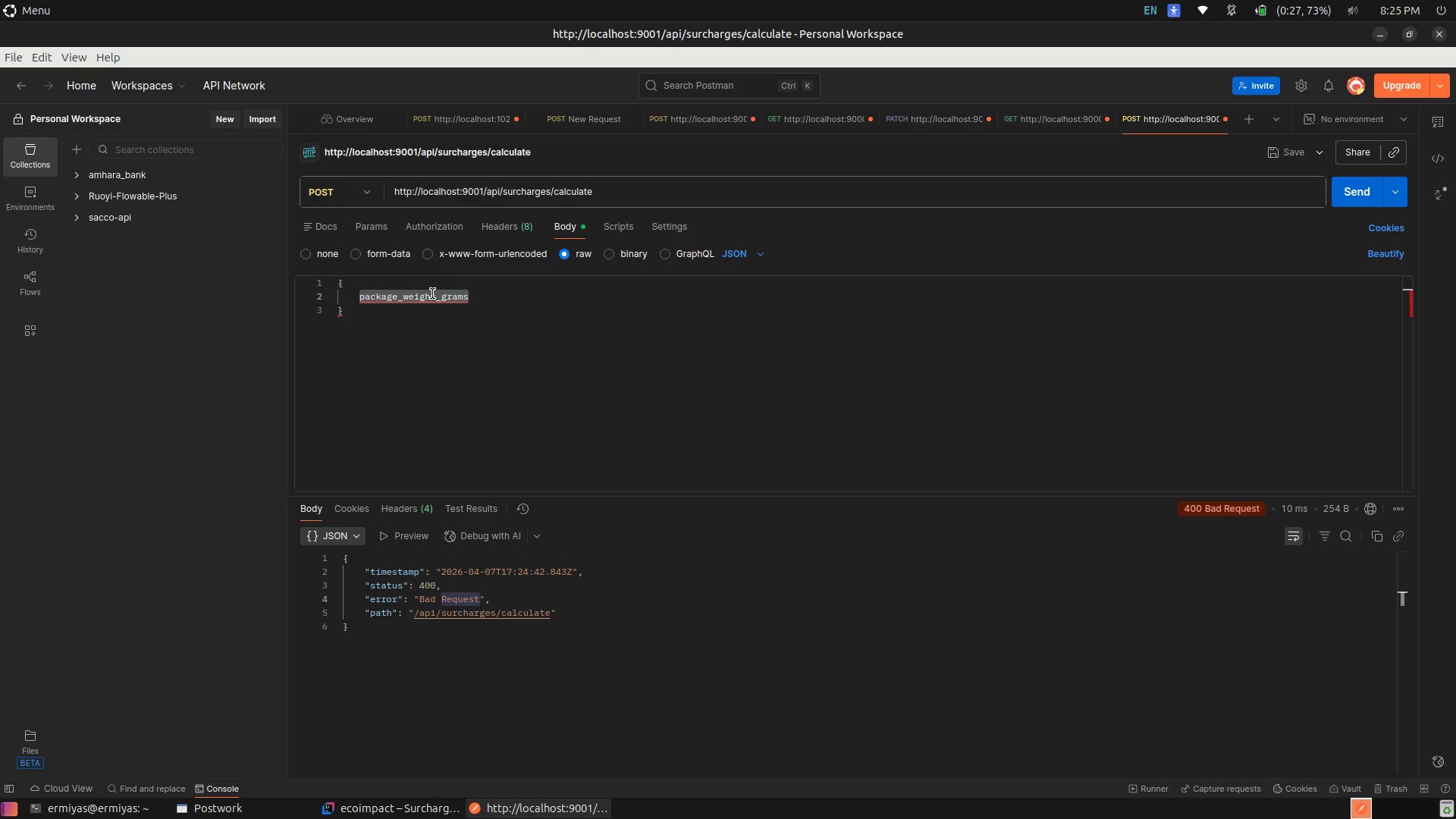 
key(Shift+Quote)
 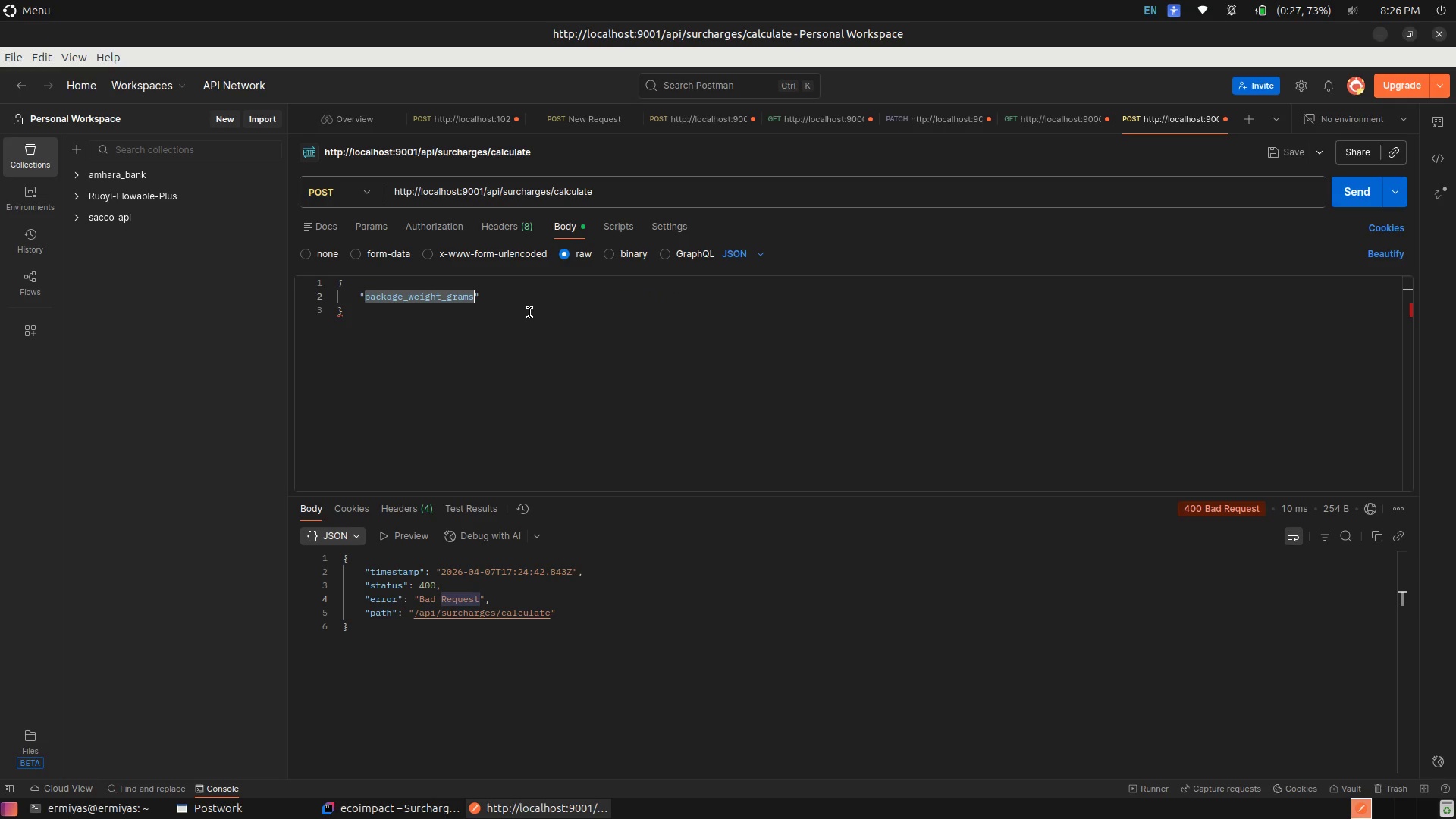 
left_click([555, 297])
 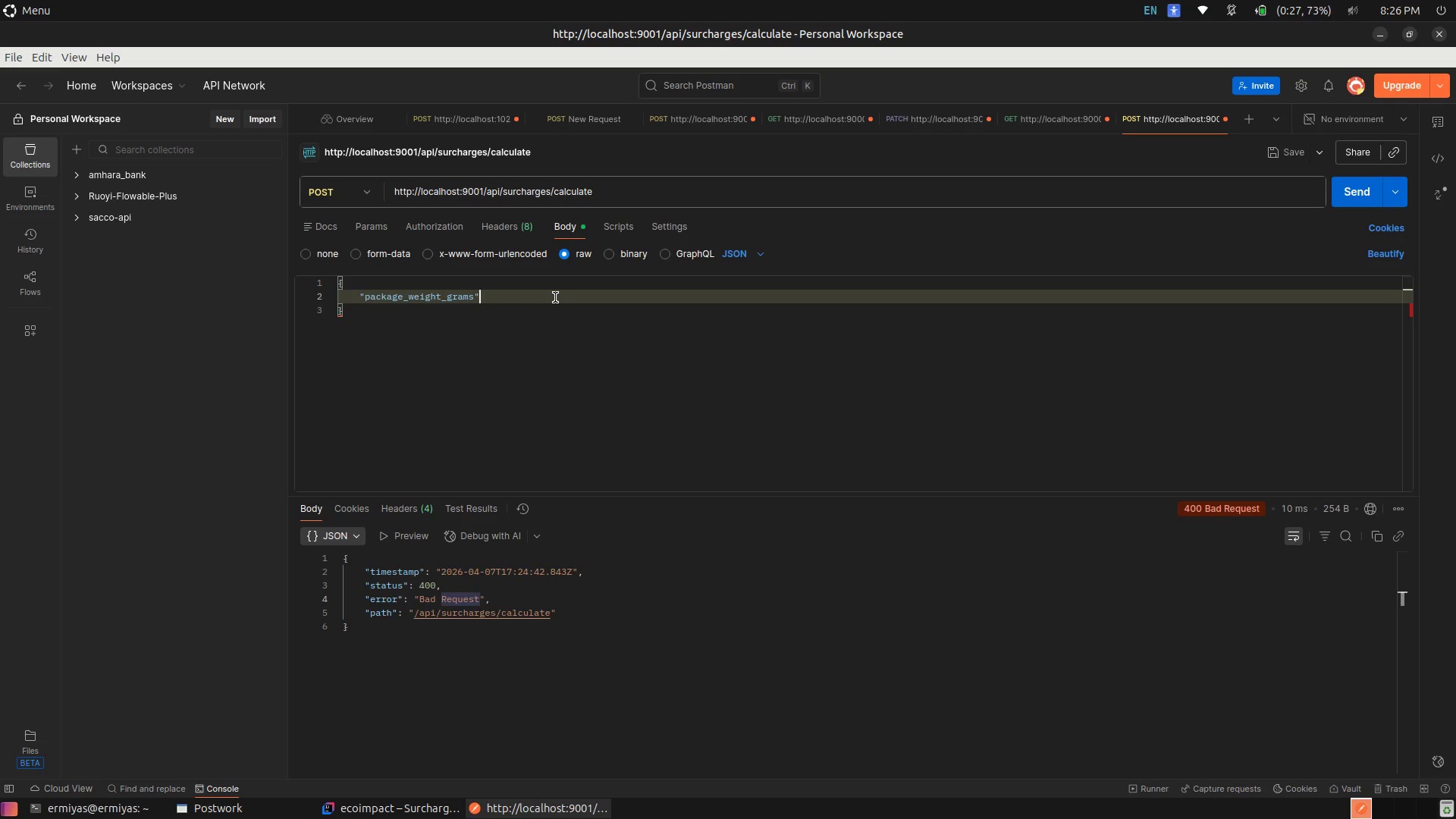 
key(Shift+Semicolon)
 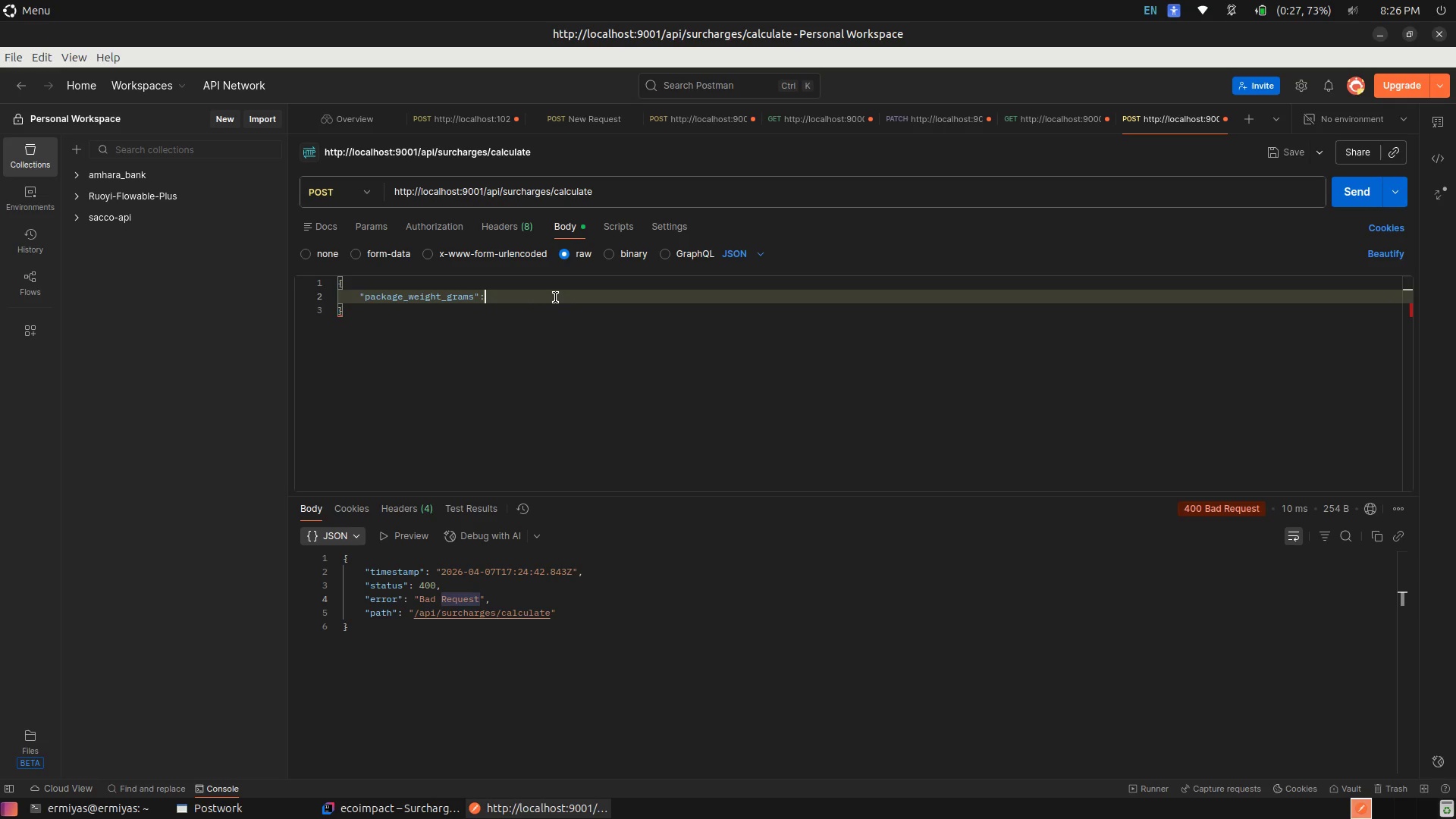 
key(Space)
 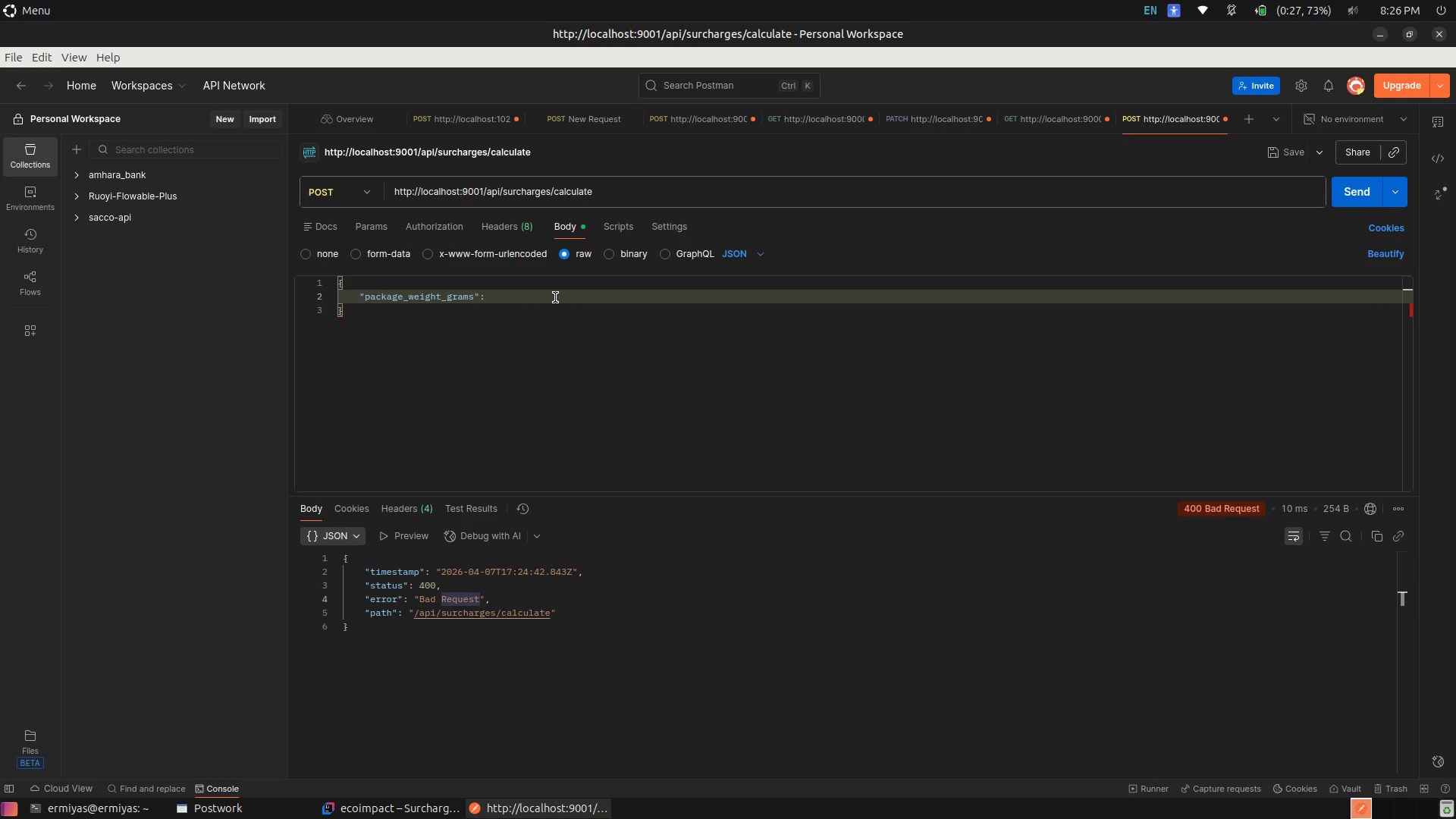 
wait(7.86)
 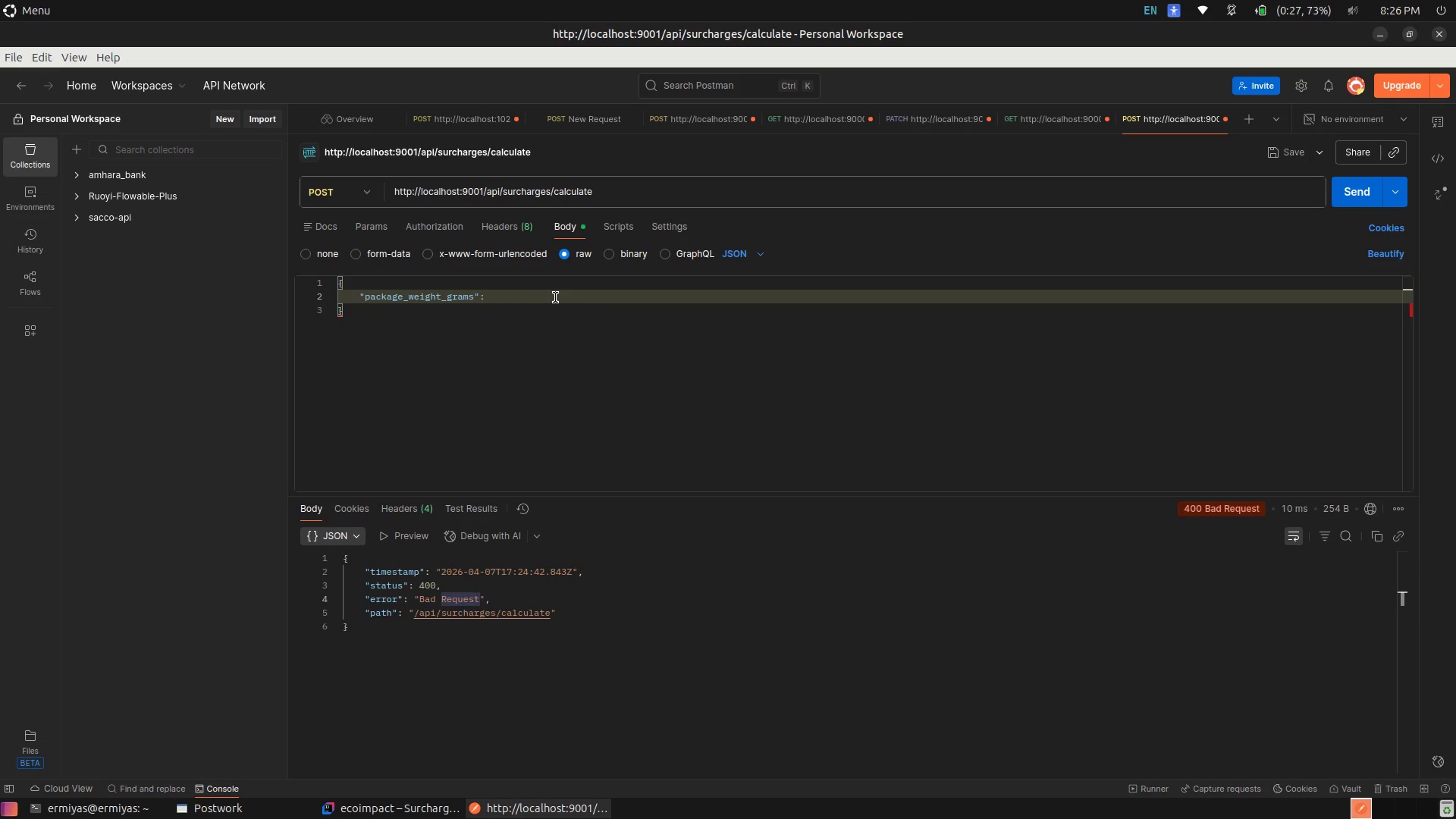 
type(2000)
 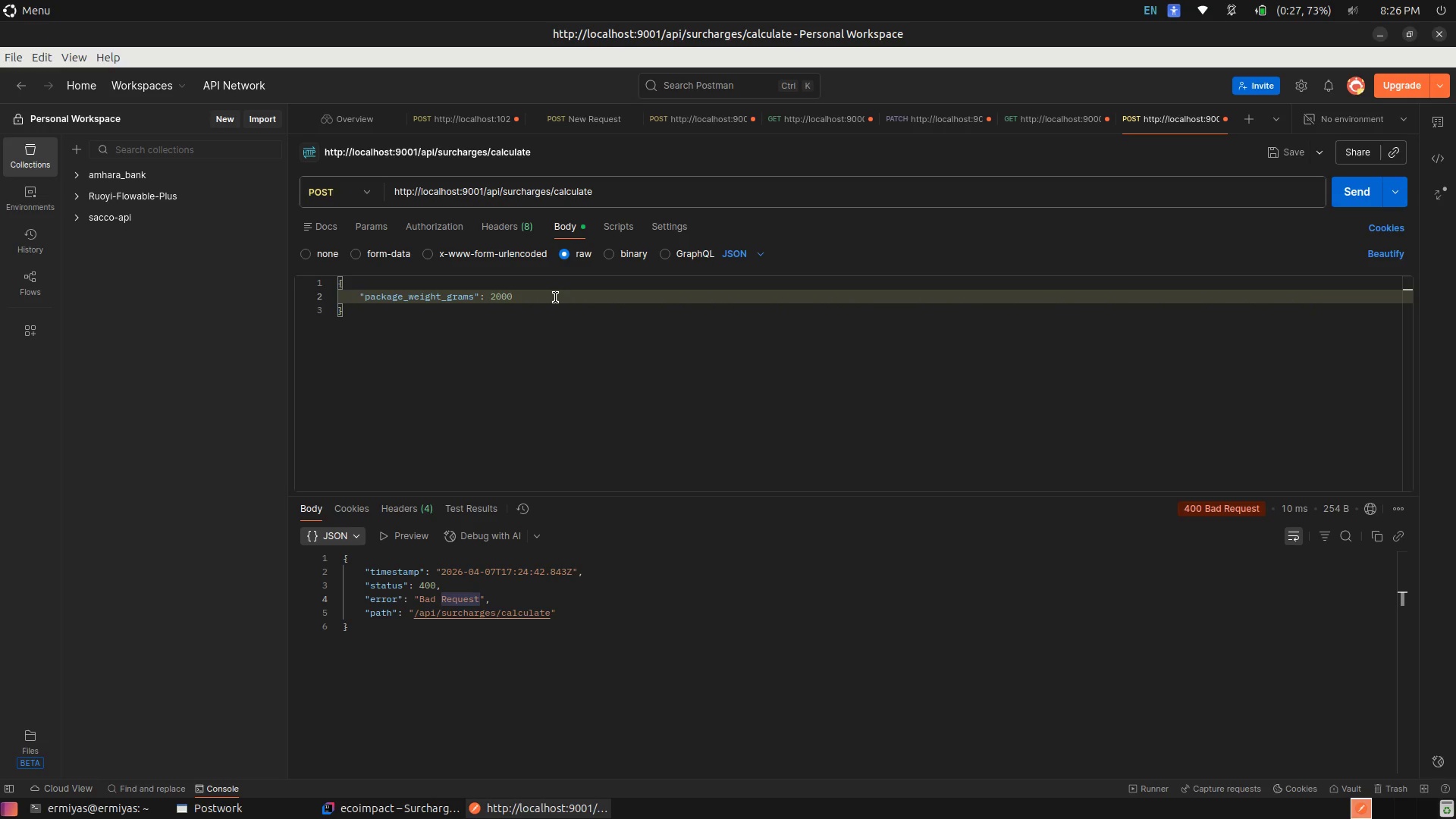 
key(Comma)
 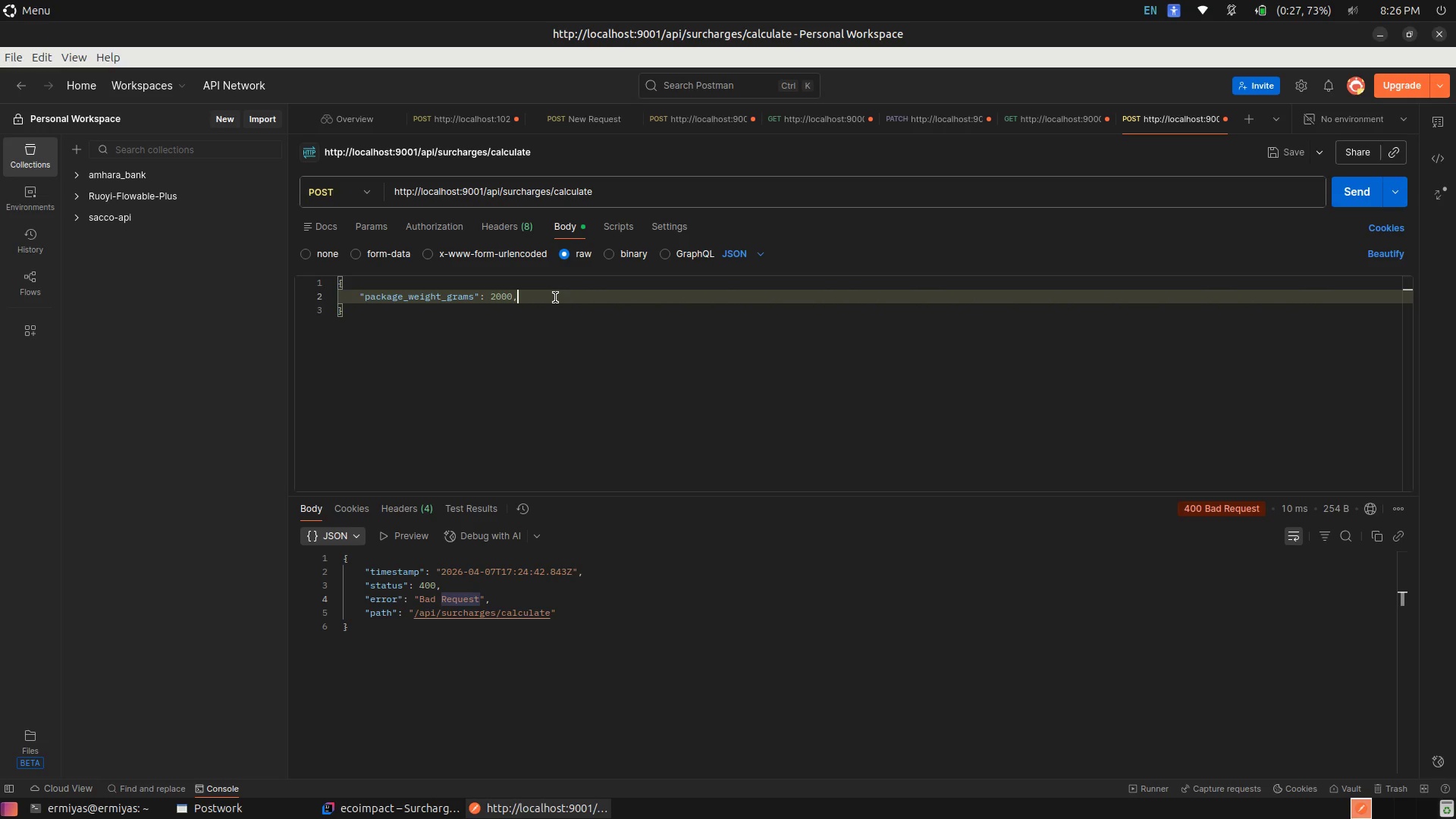 
key(Enter)
 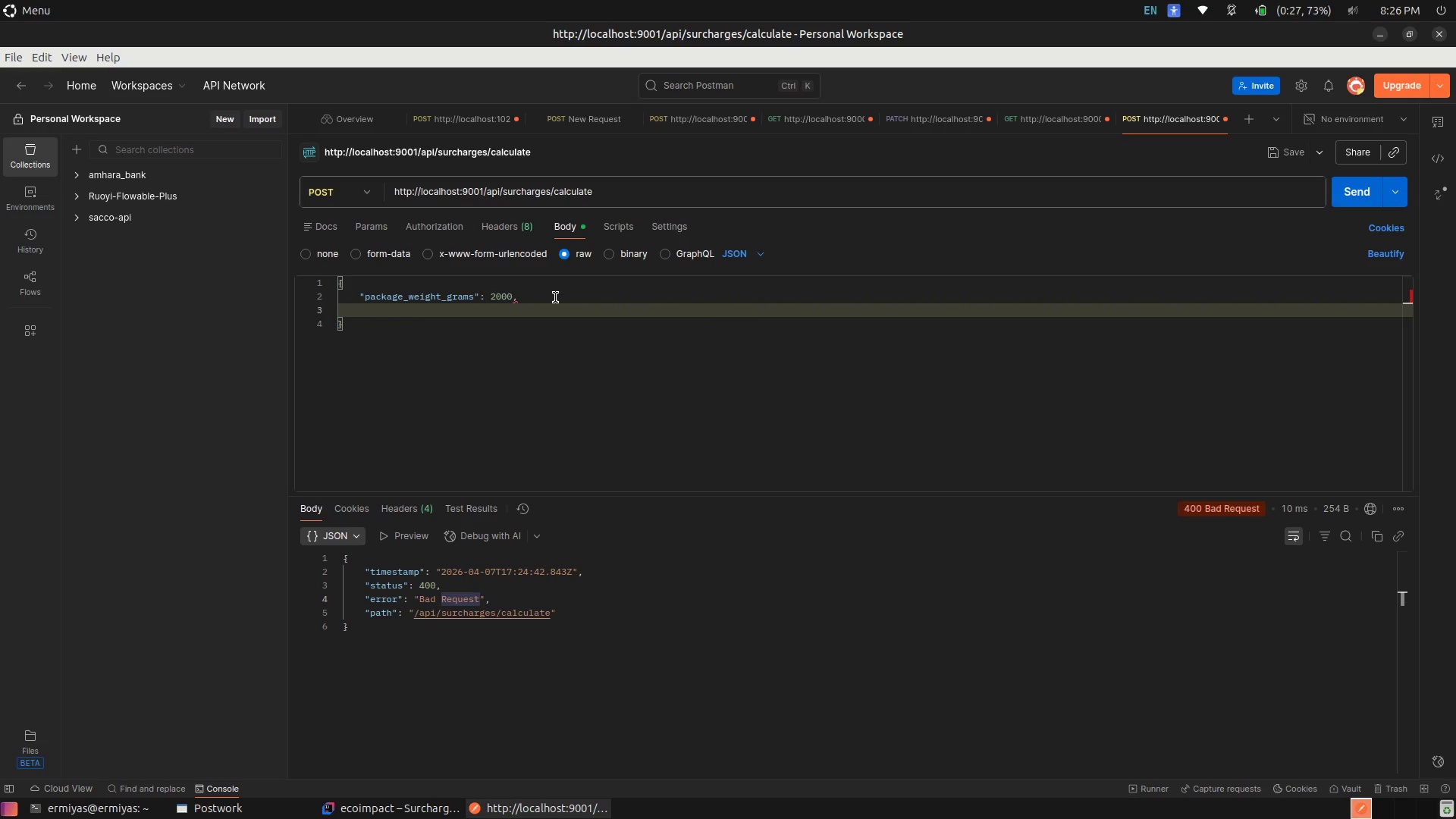 
key(Shift+Quote)
 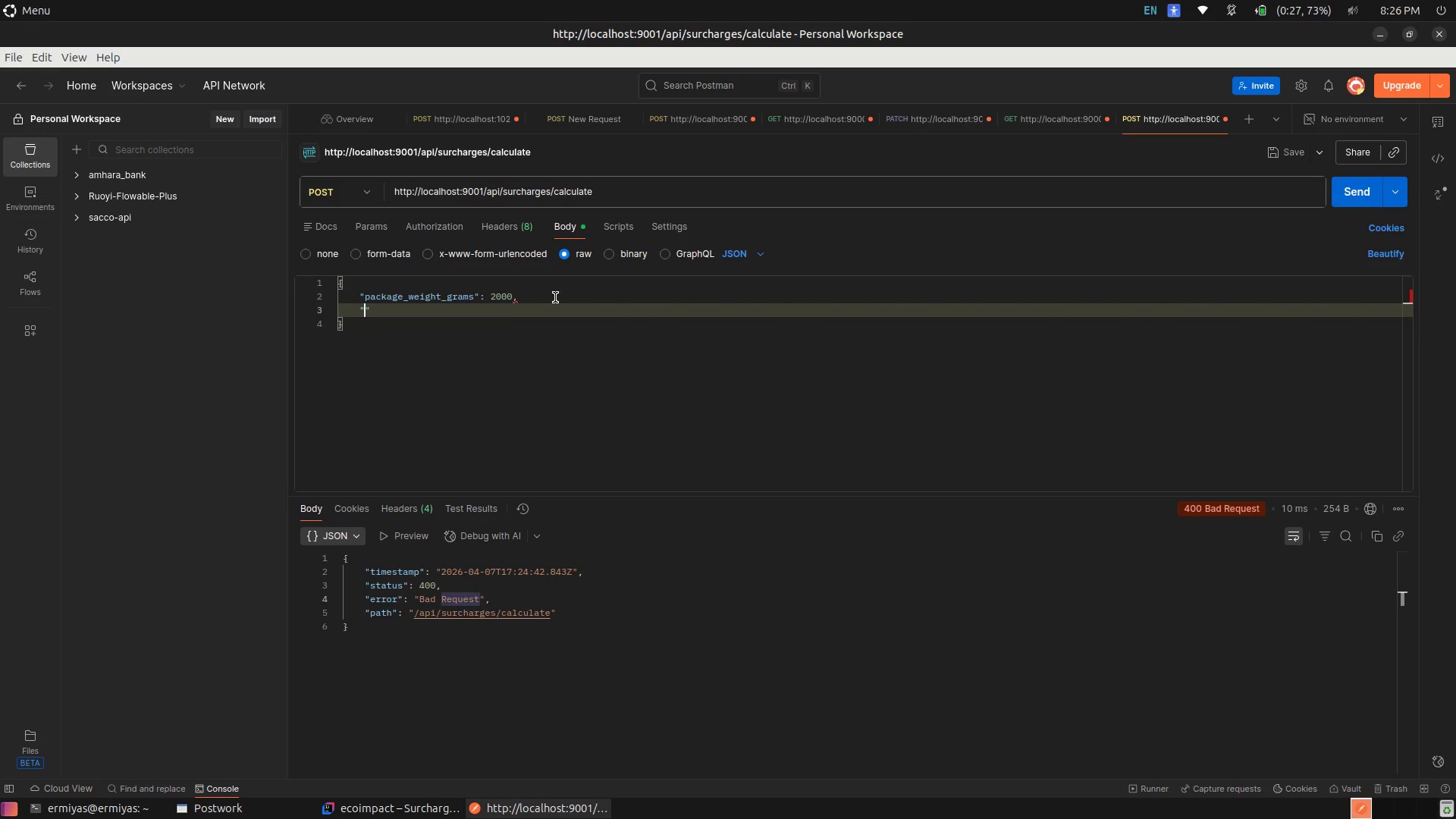 
key(Alt+AltLeft)
 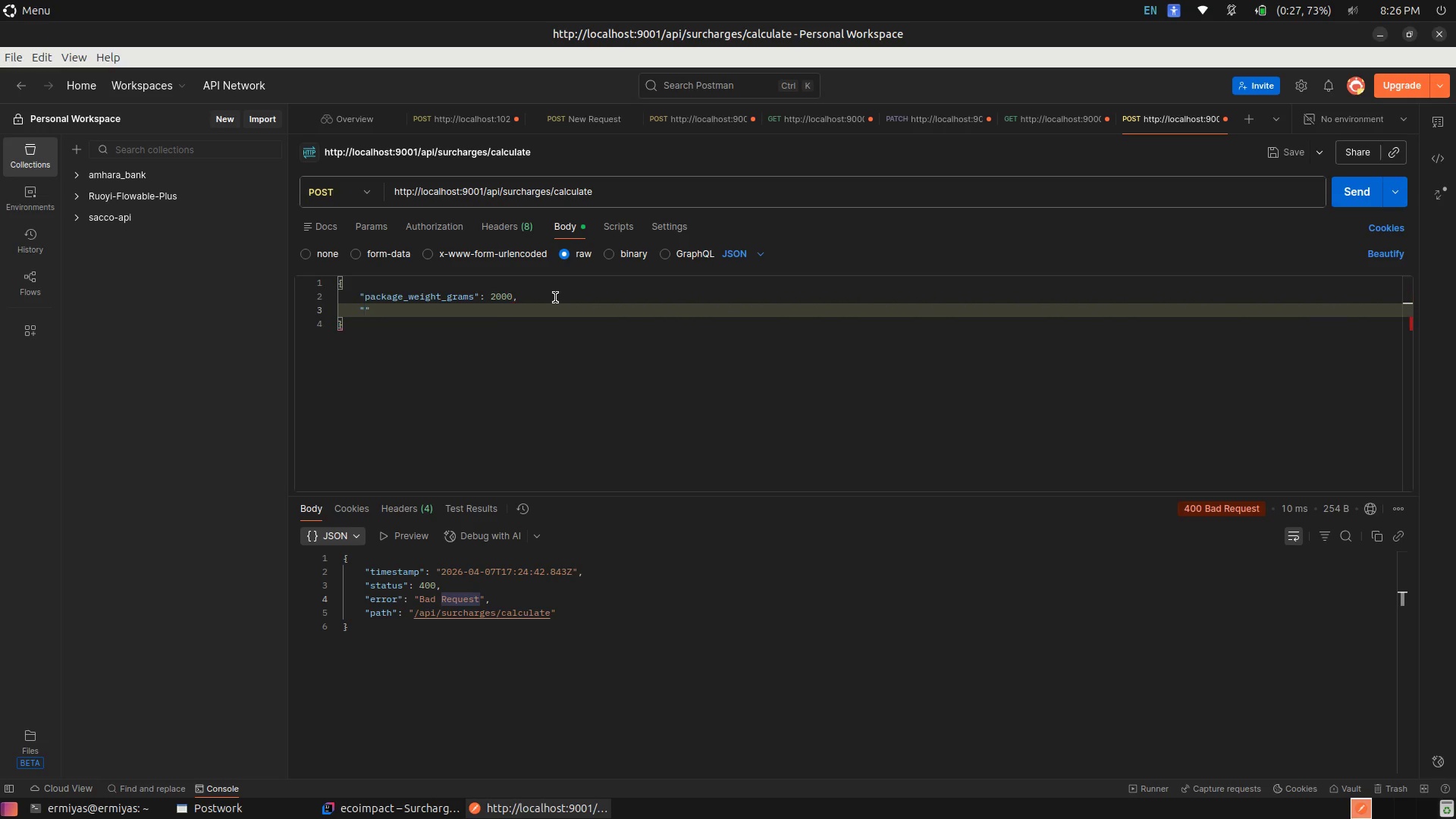 
key(Alt+Tab)
 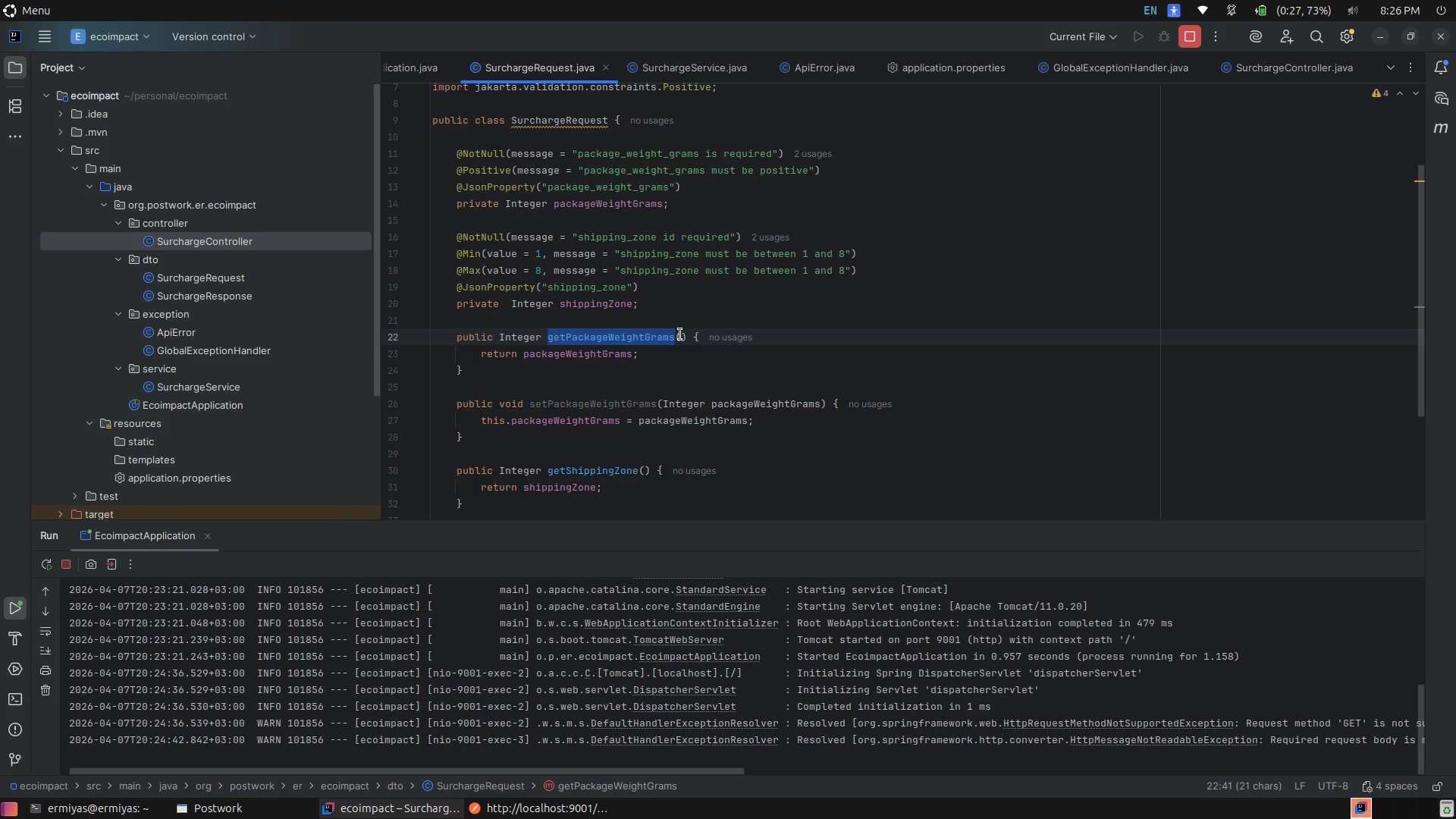 
left_click([687, 334])
 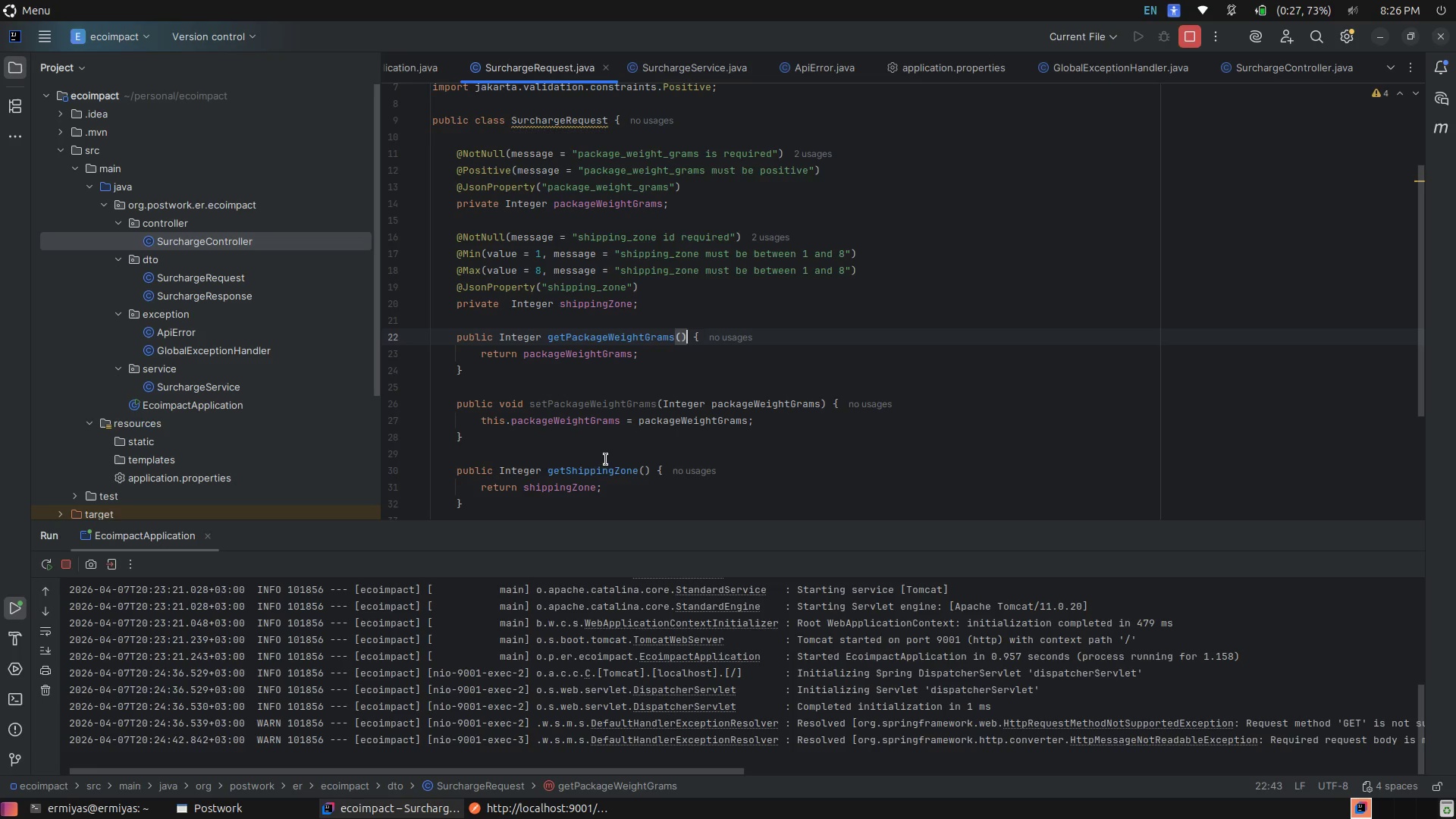 
left_click([596, 469])
 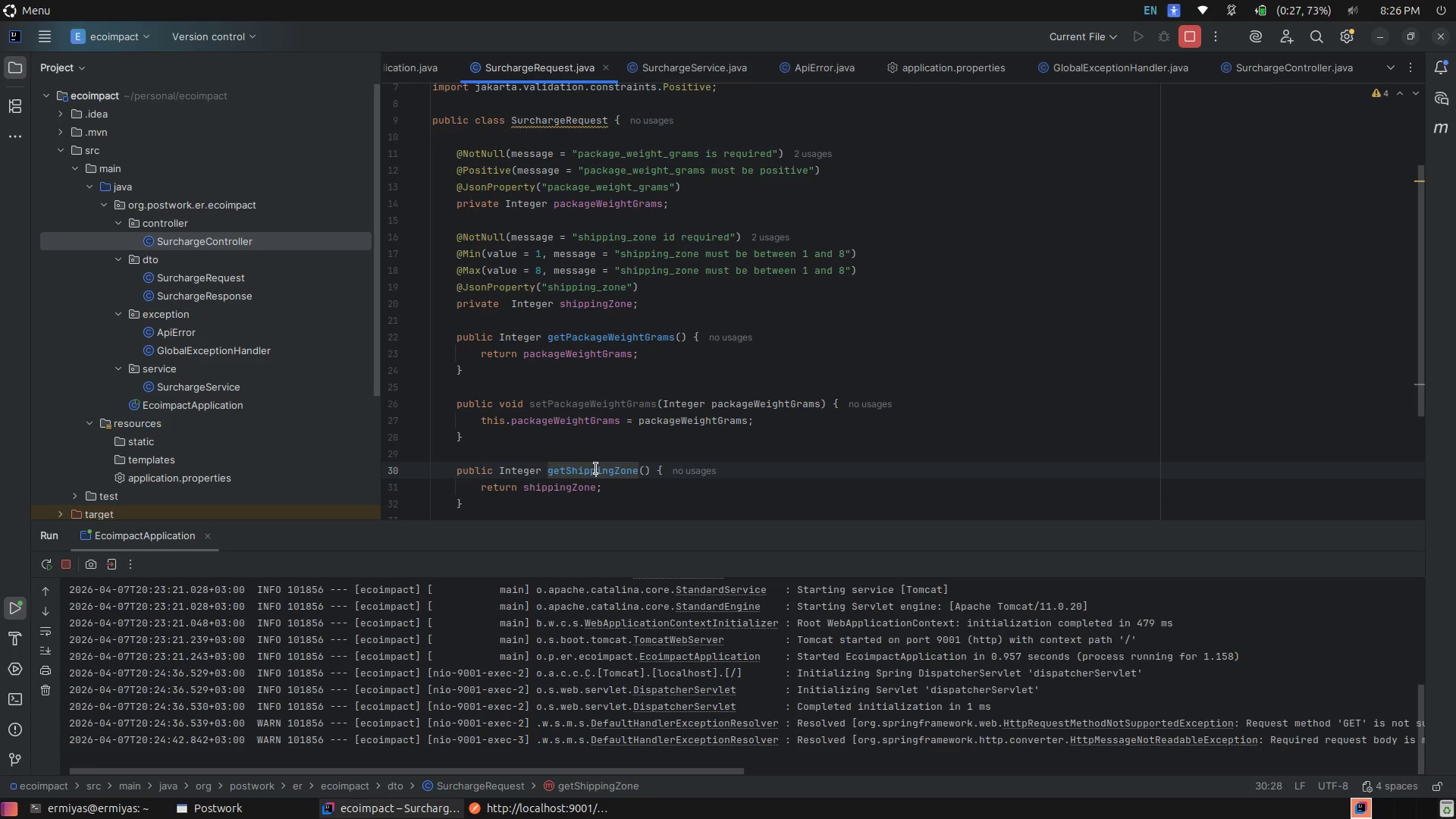 
left_click([596, 469])
 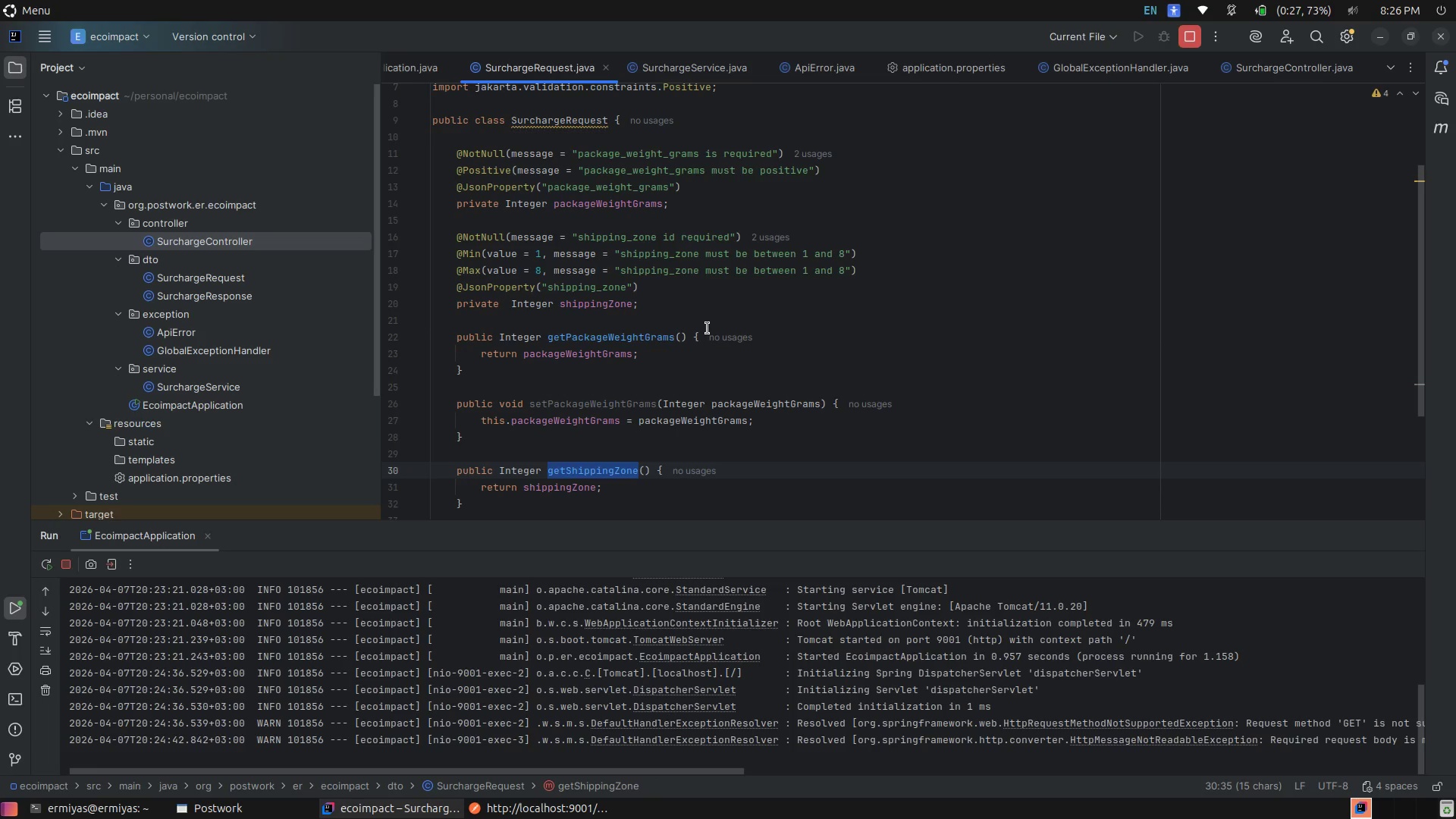 
key(Alt+AltLeft)
 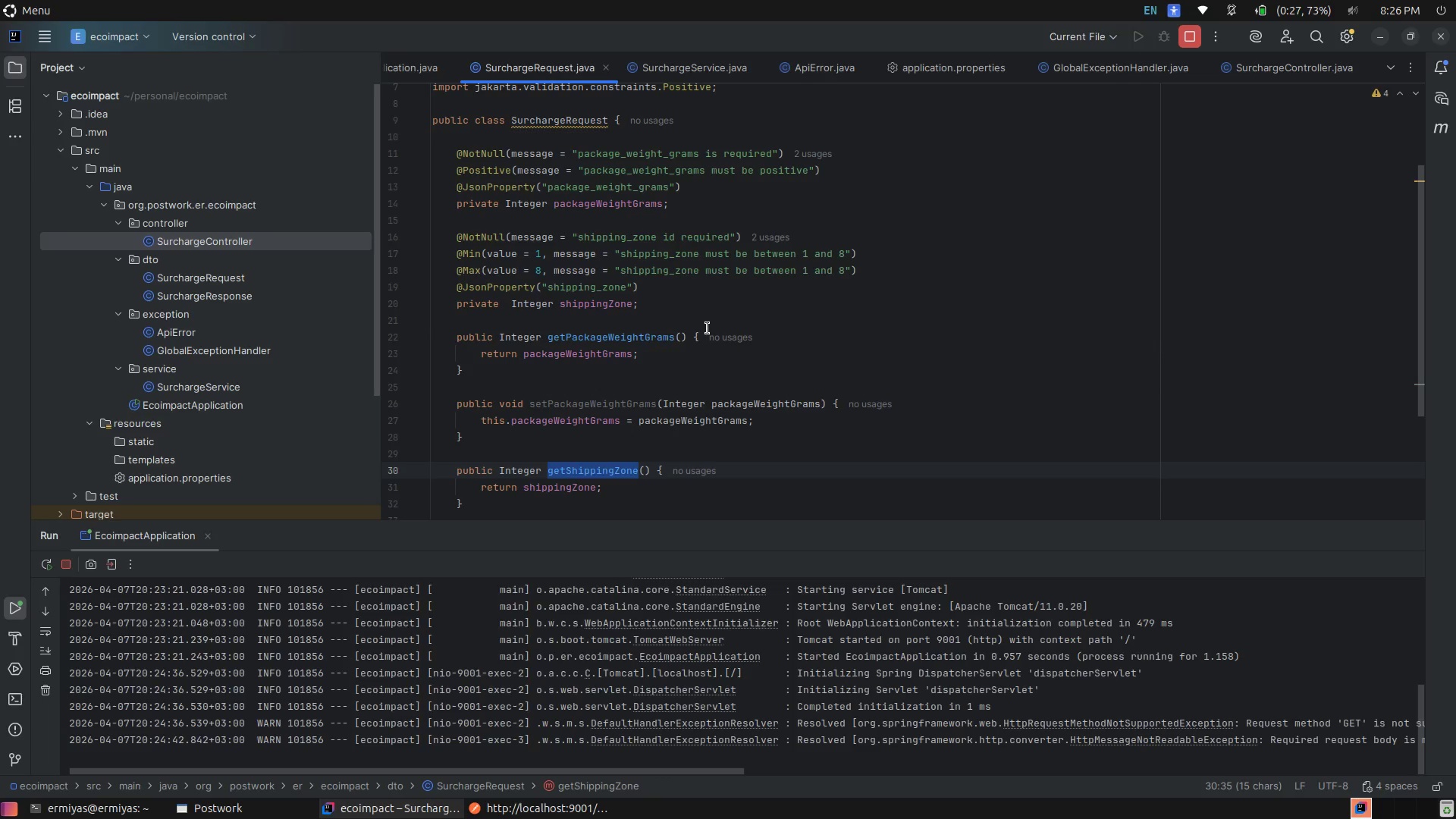 
key(Tab)
type(shipping_zonw)
key(Backspace)
type(w)
 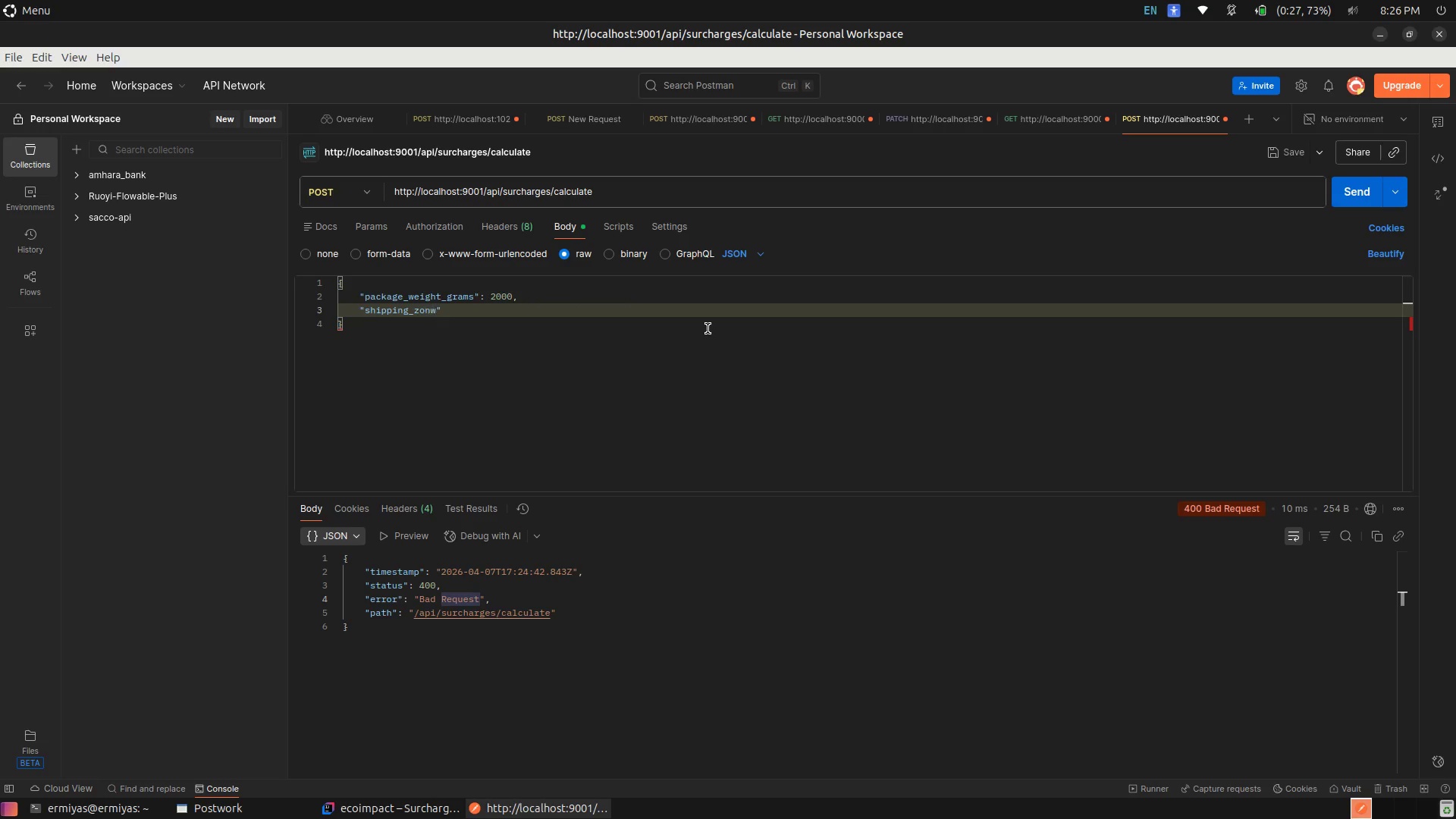 
key(ArrowRight)
 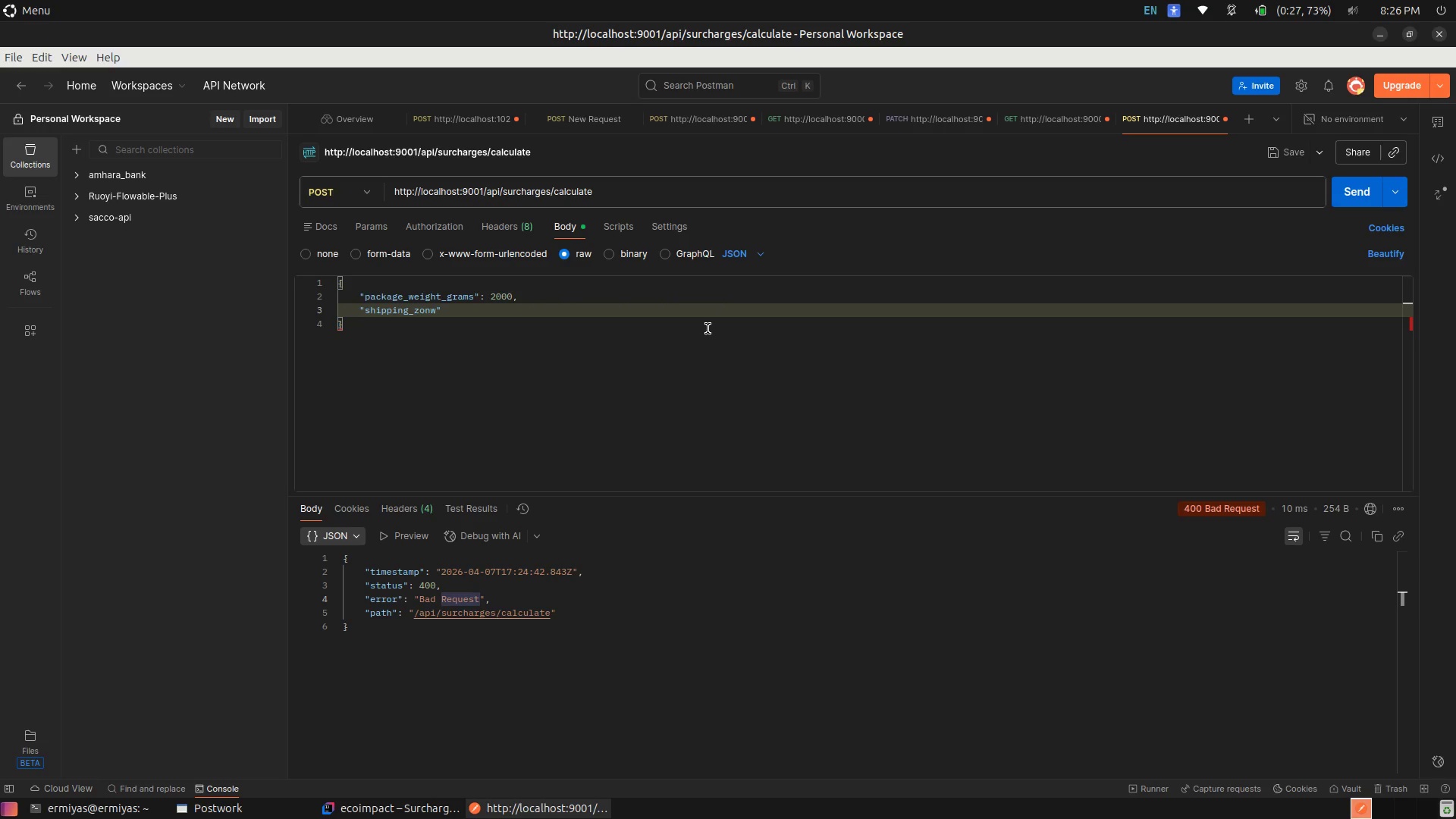 
hold_key(key=ShiftLeft, duration=0.76)
 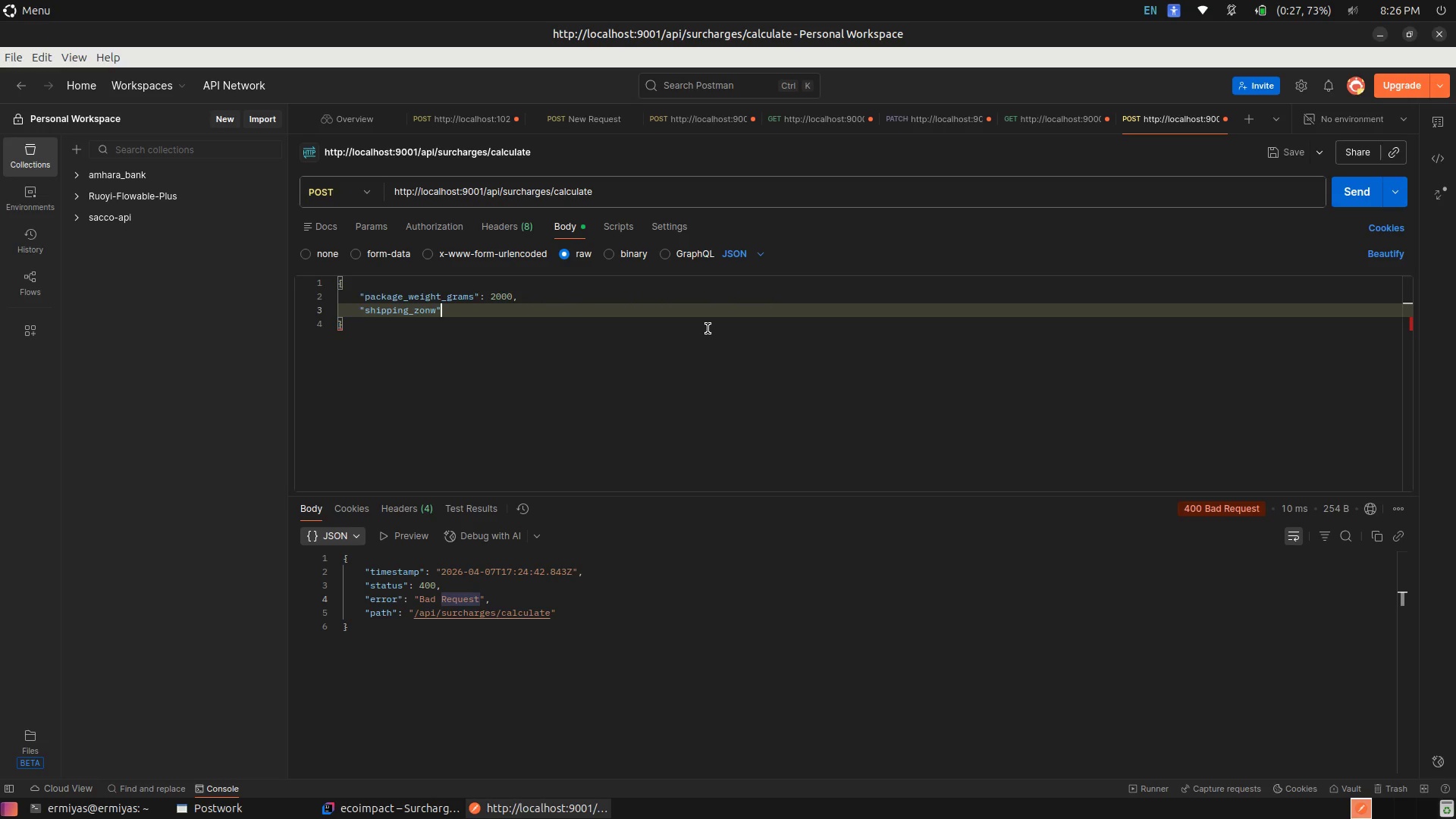 
key(Shift+Semicolon)
 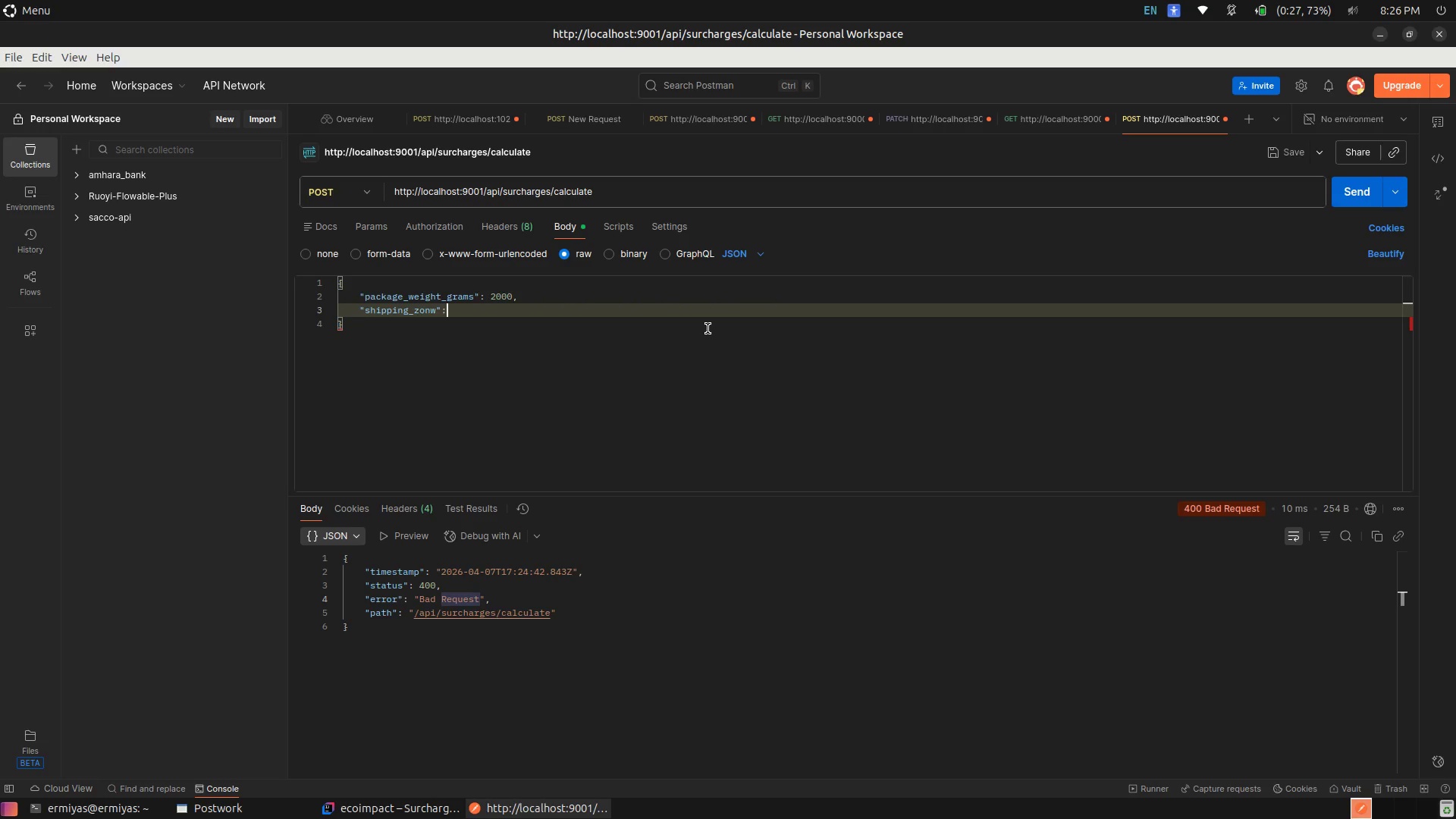 
key(Space)
 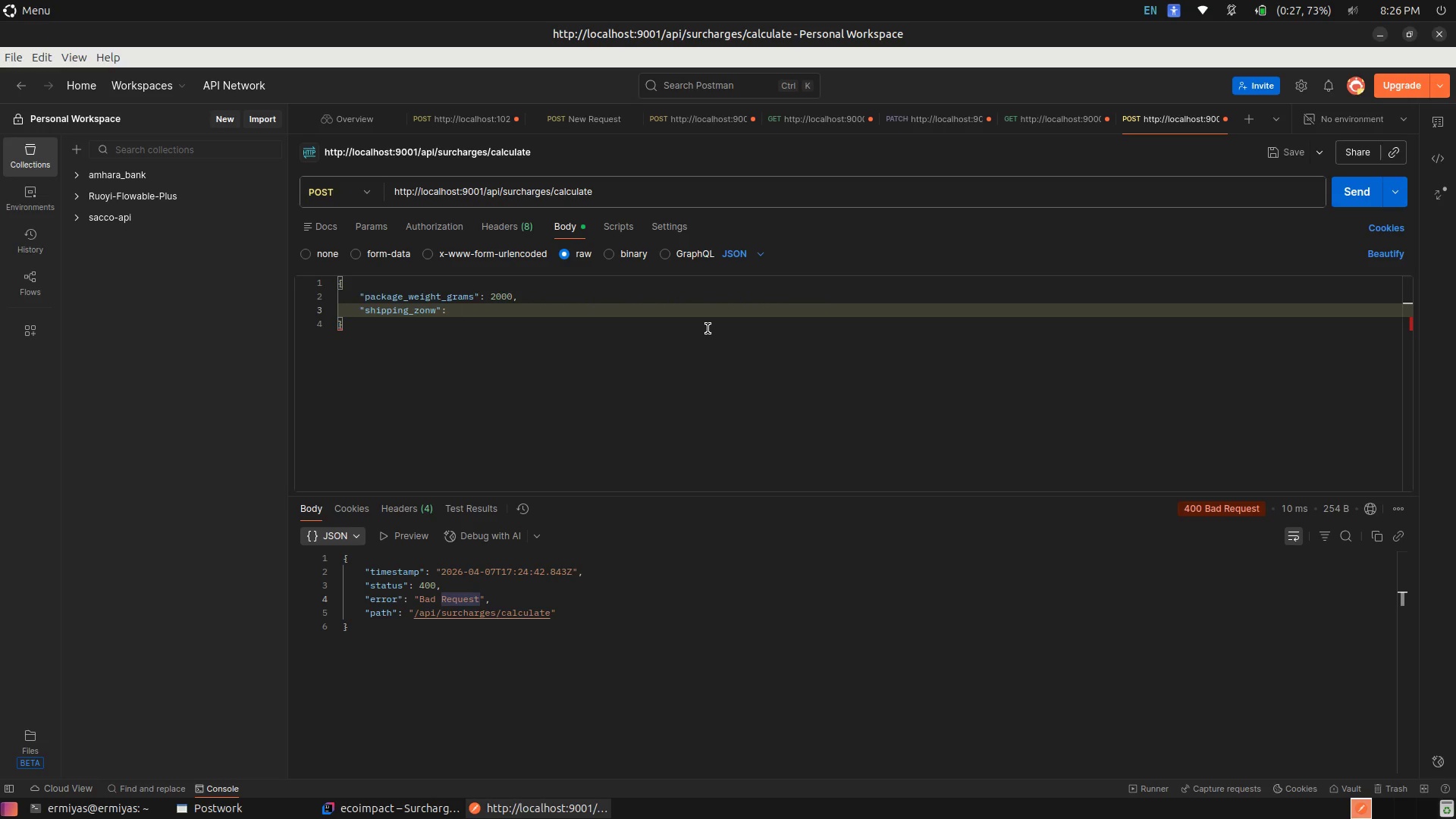 
key(3)
 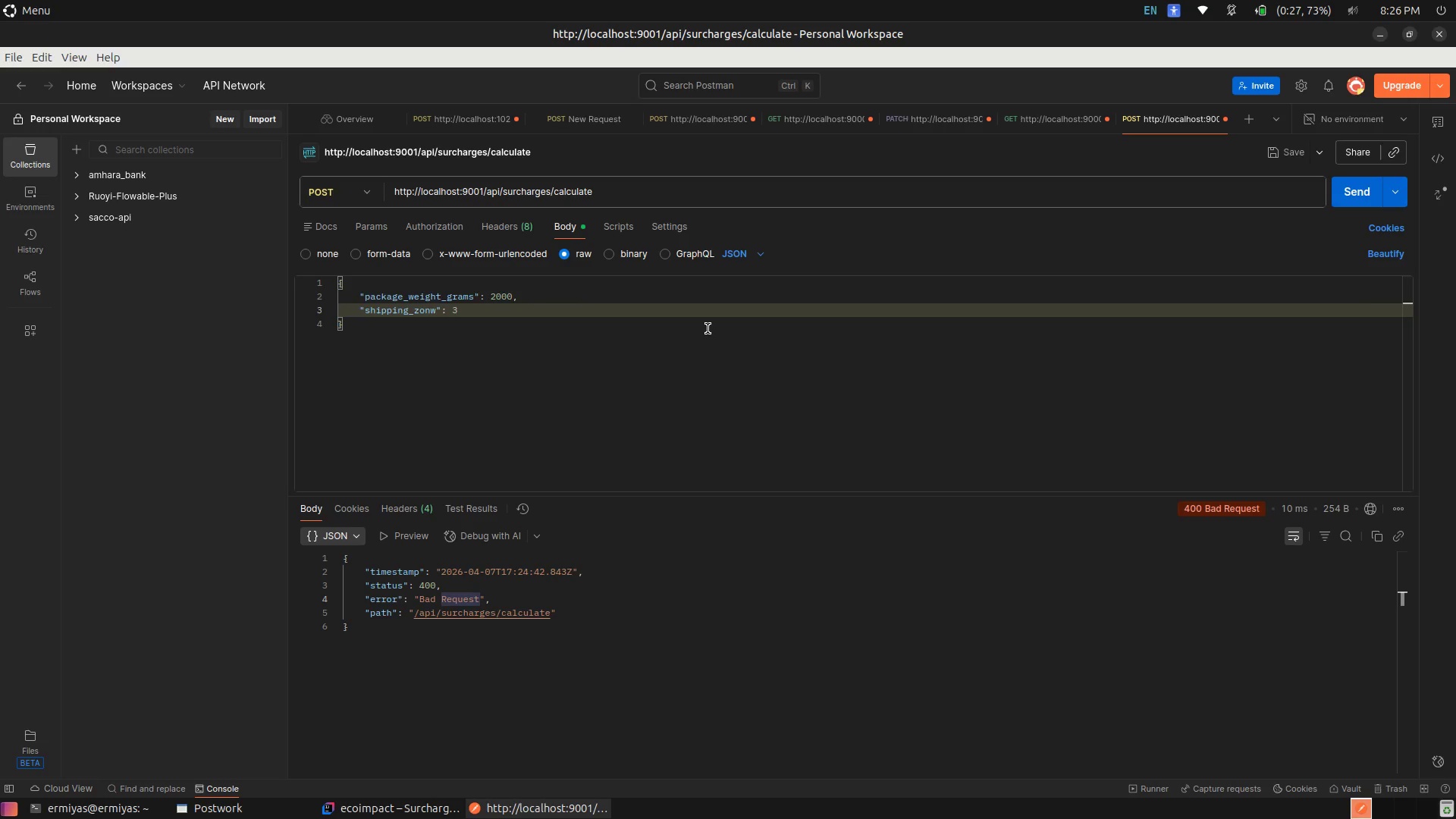 
wait(7.79)
 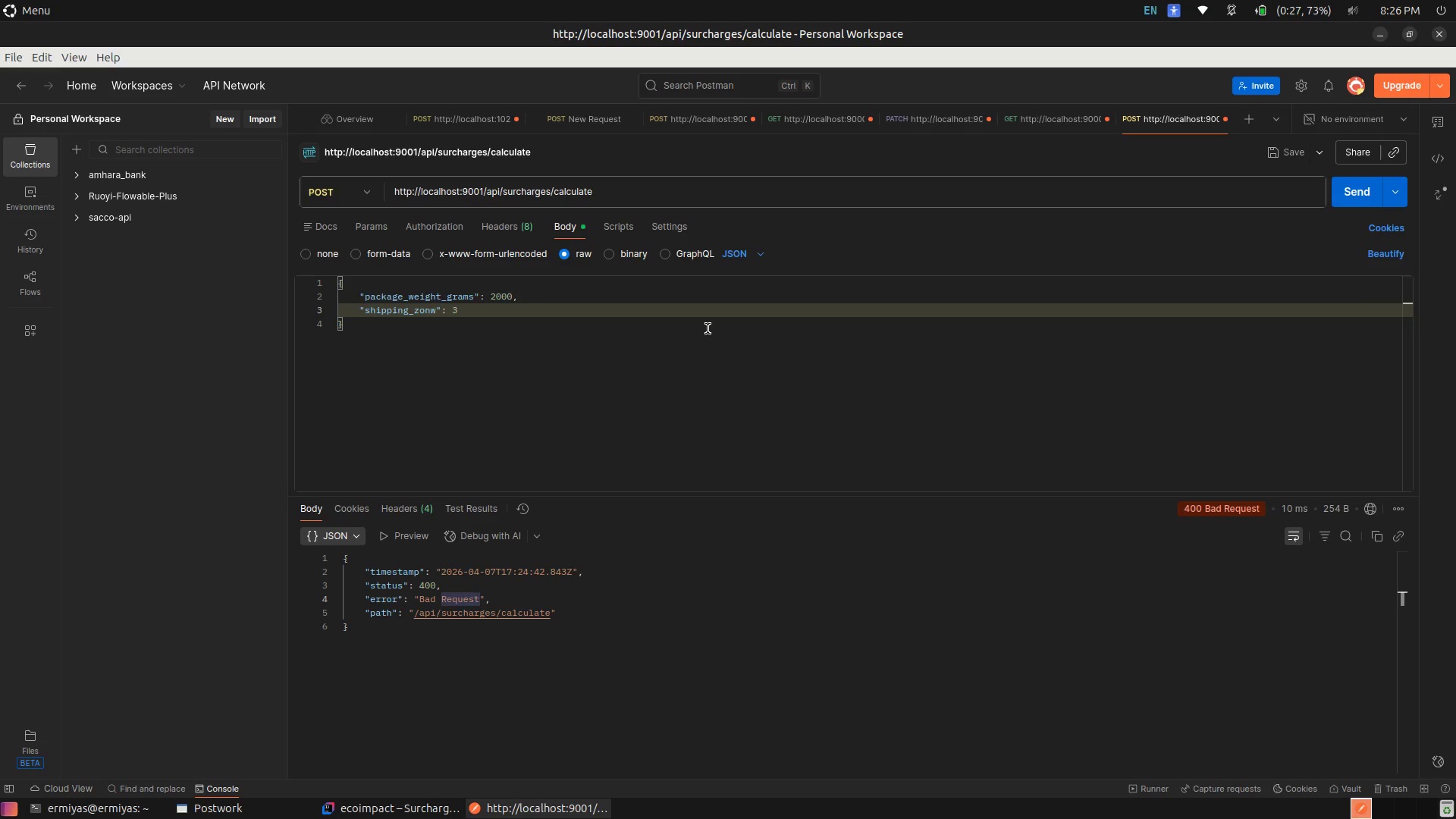 
left_click([1344, 196])
 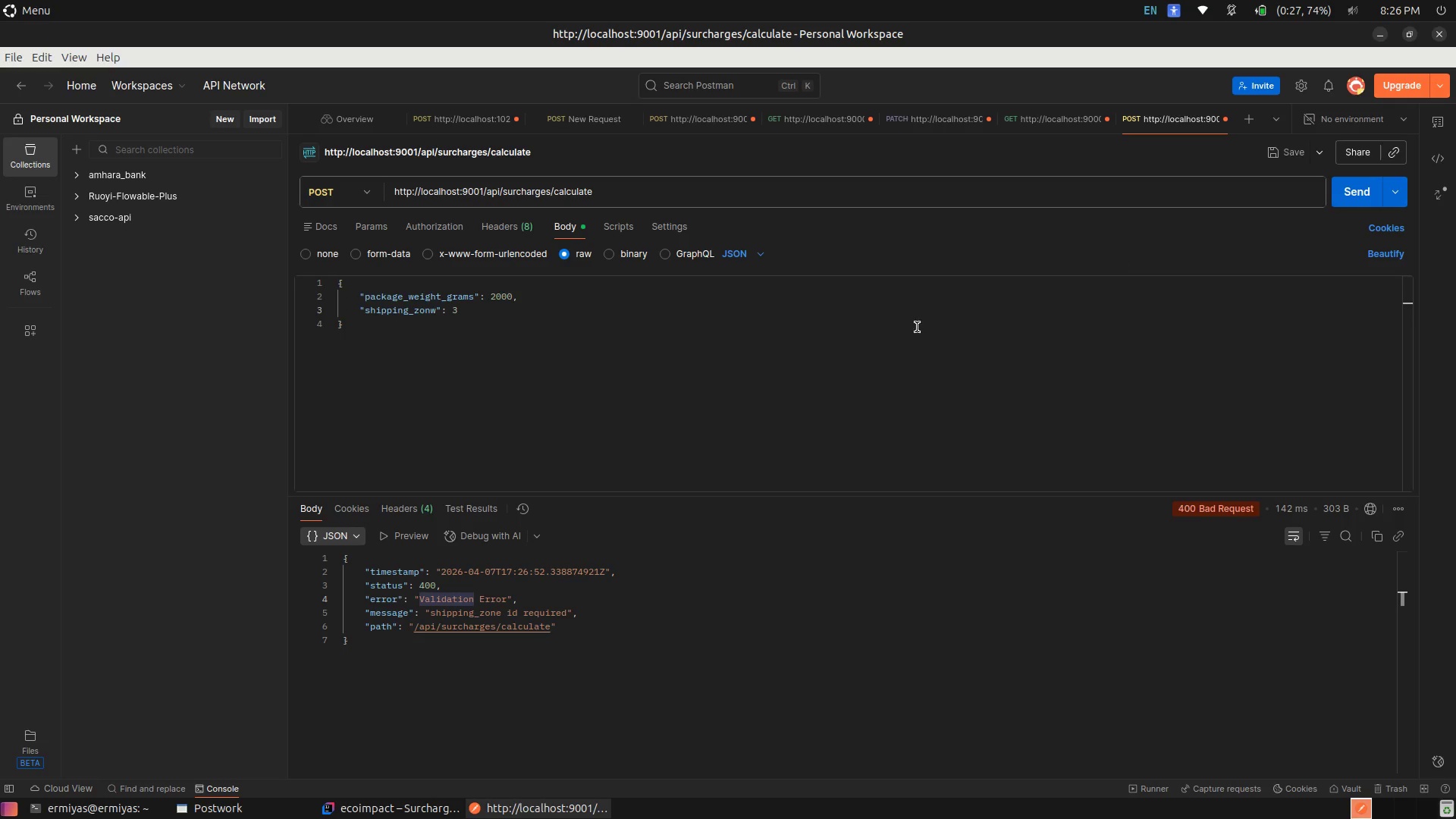 
left_click([354, 818])
 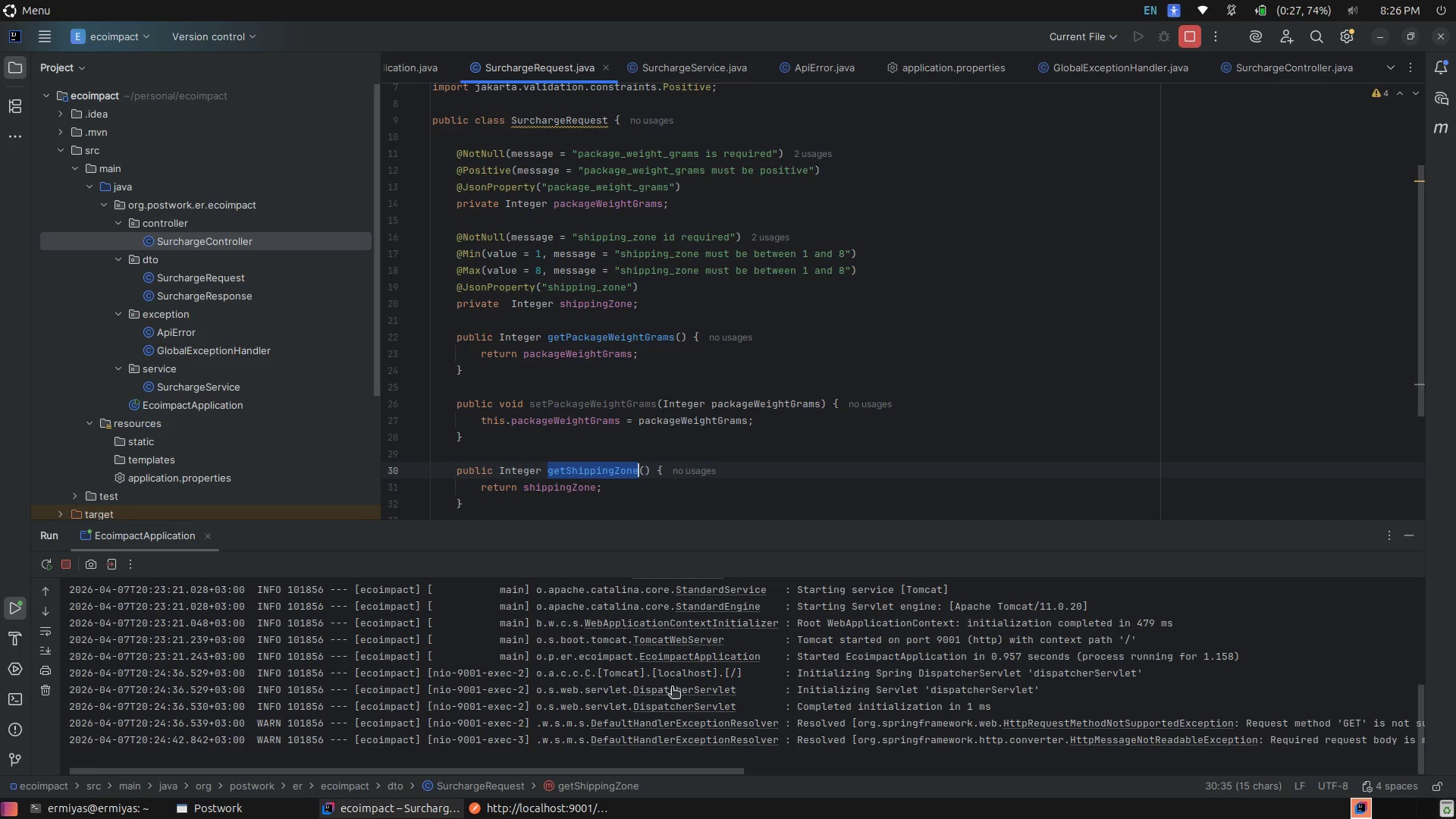 
scroll: coordinate [689, 672], scroll_direction: up, amount: 3.0
 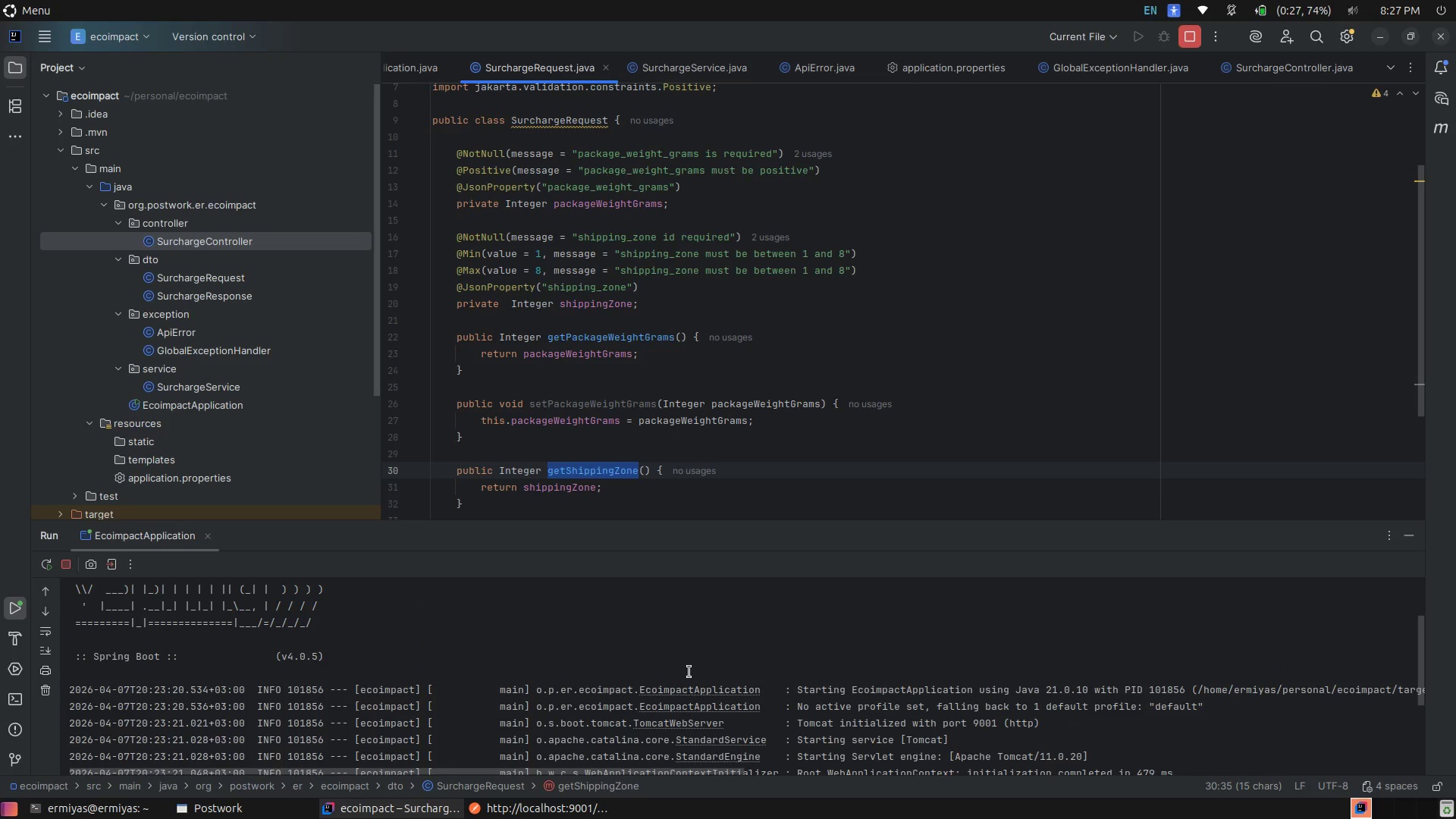 
wait(5.81)
 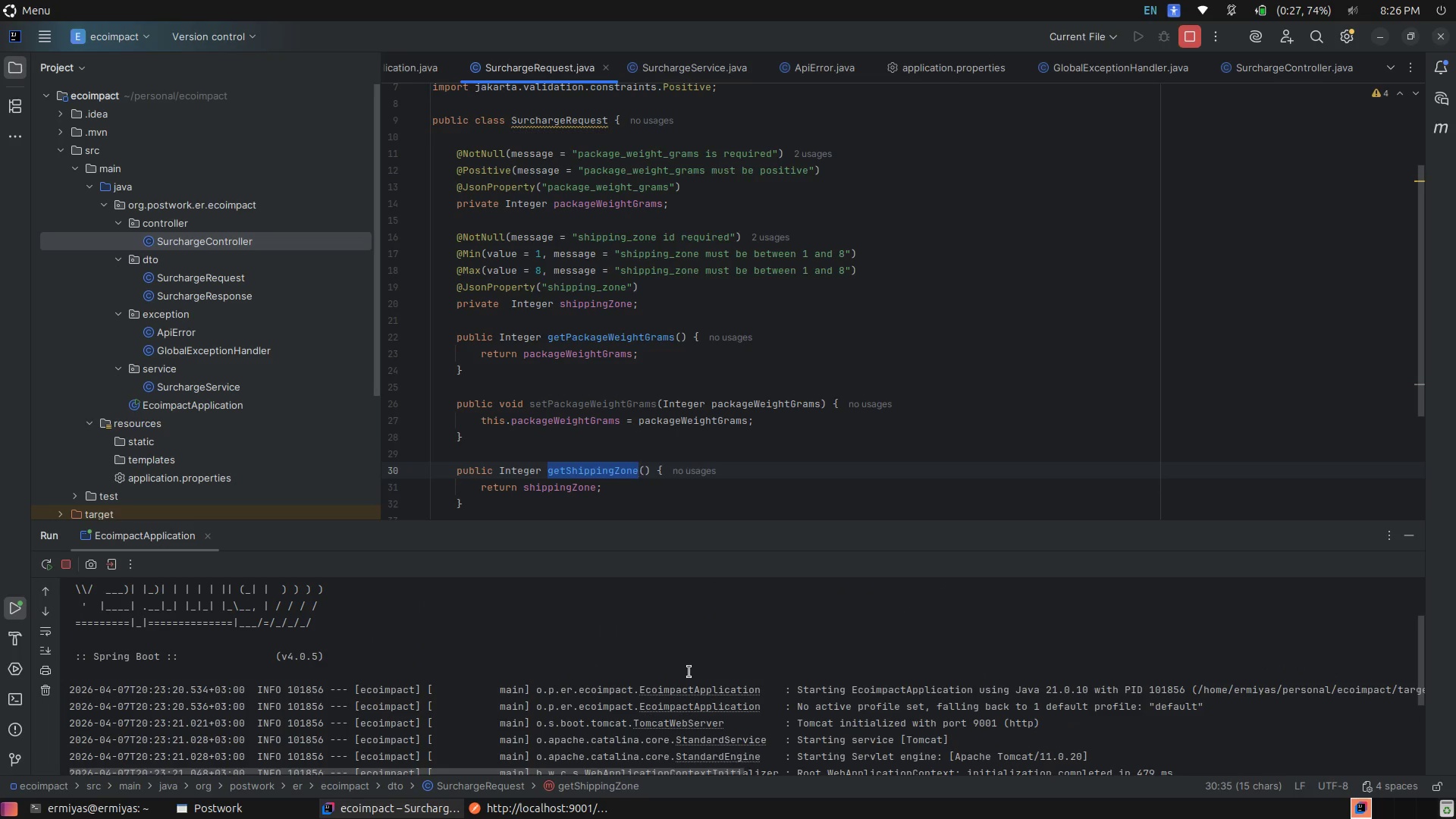 
left_click([1191, 37])
 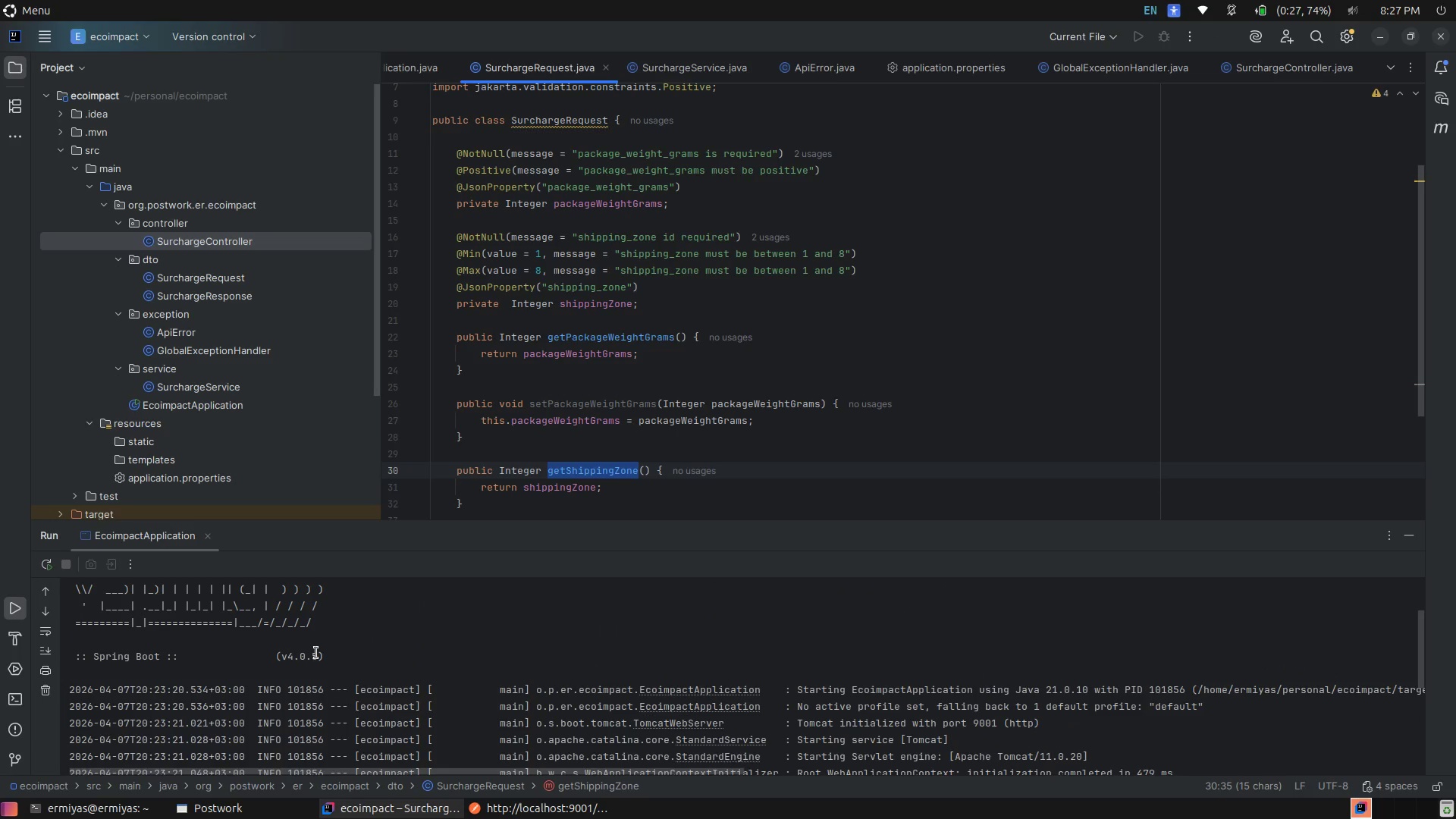 
left_click([13, 692])
 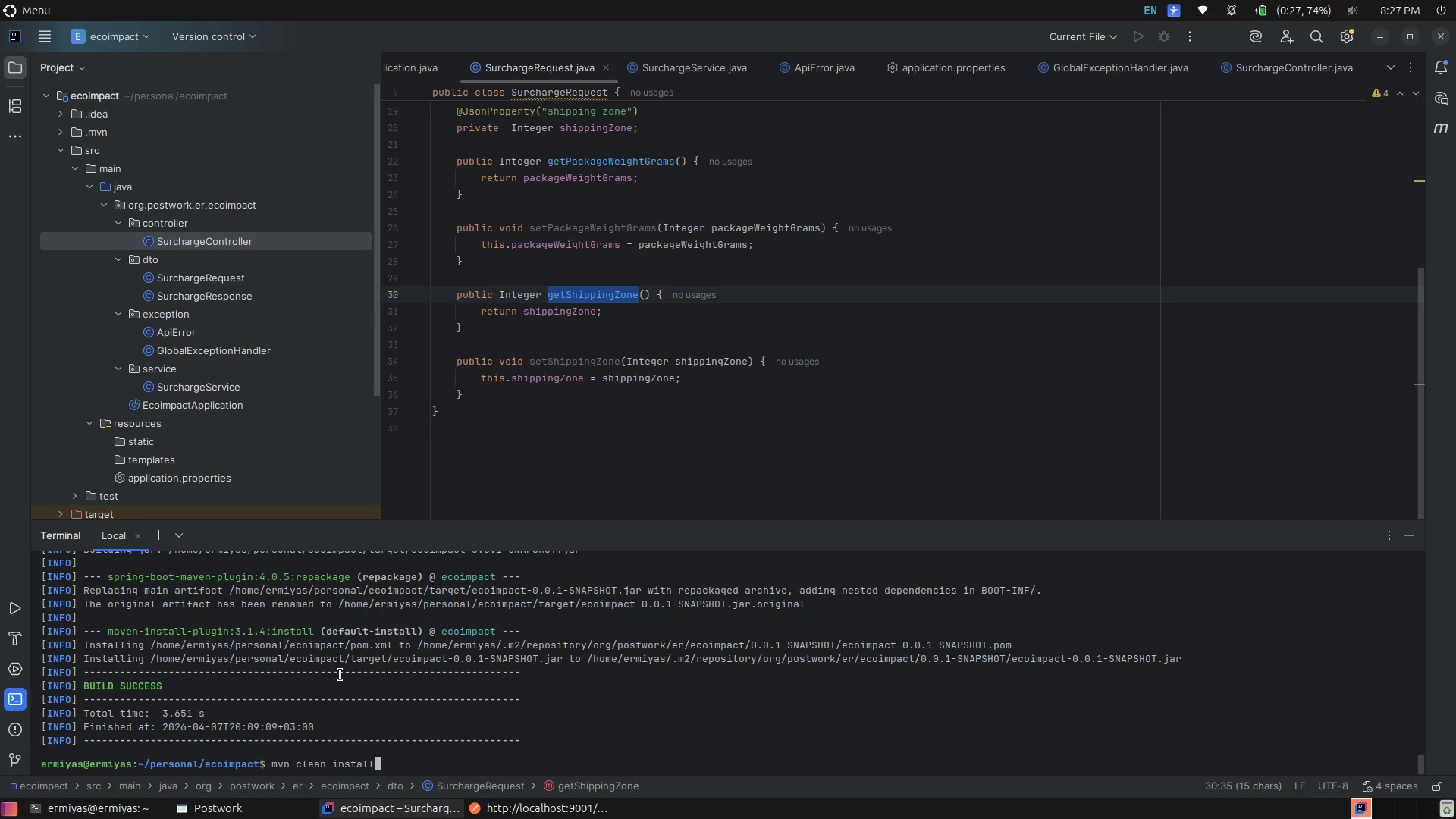 
left_click([340, 675])
 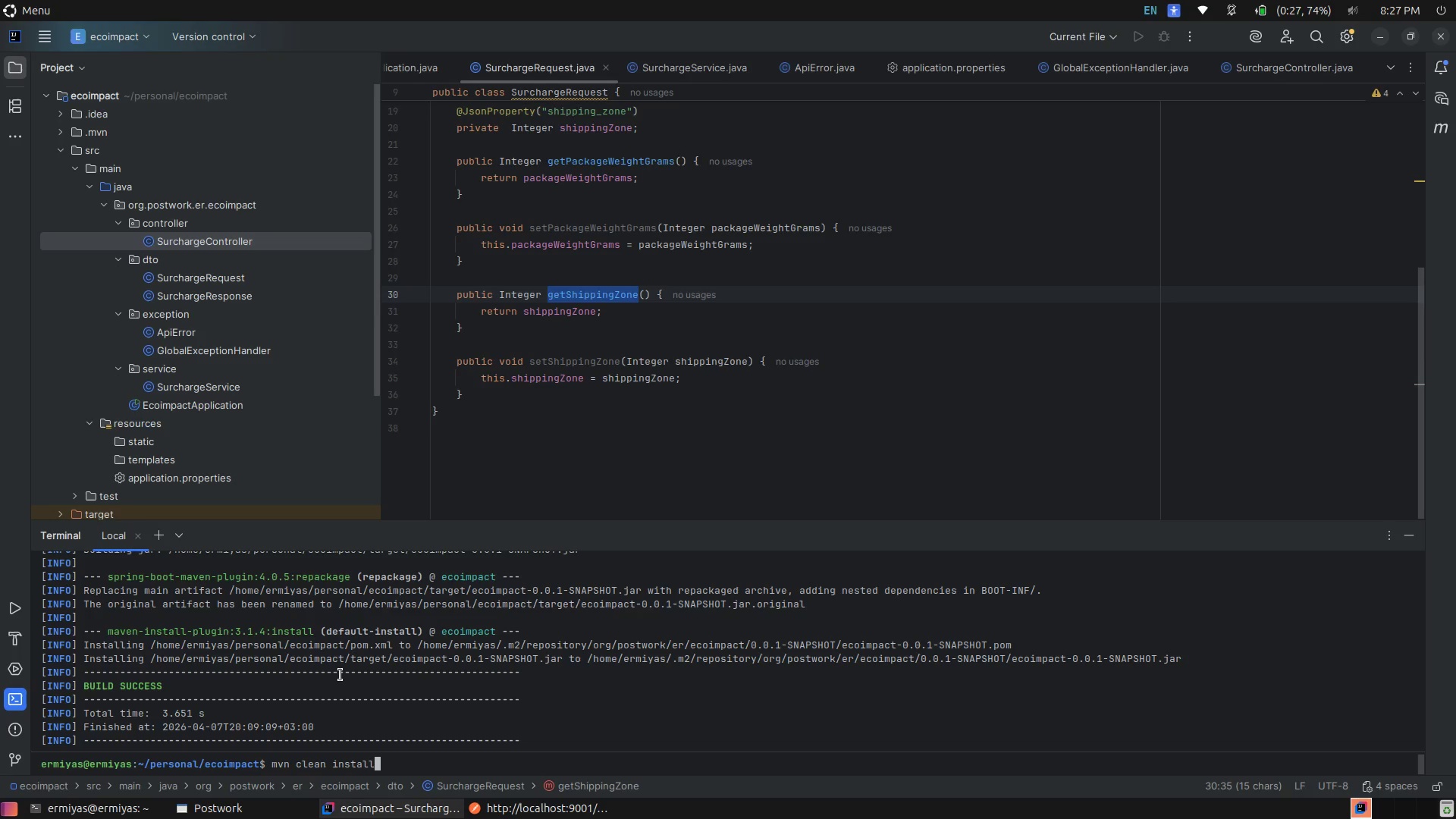 
key(Enter)
 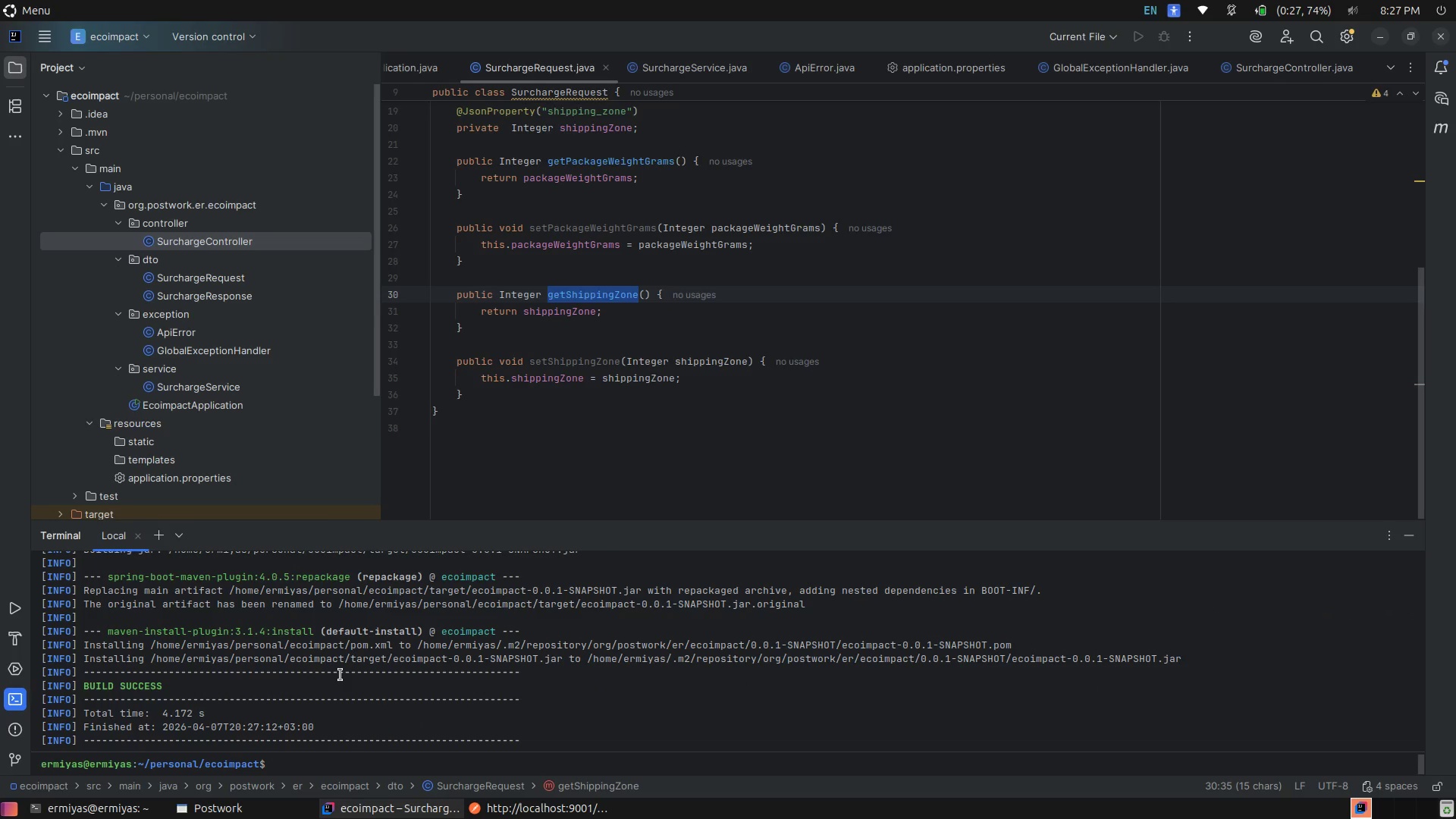 
wait(12.01)
 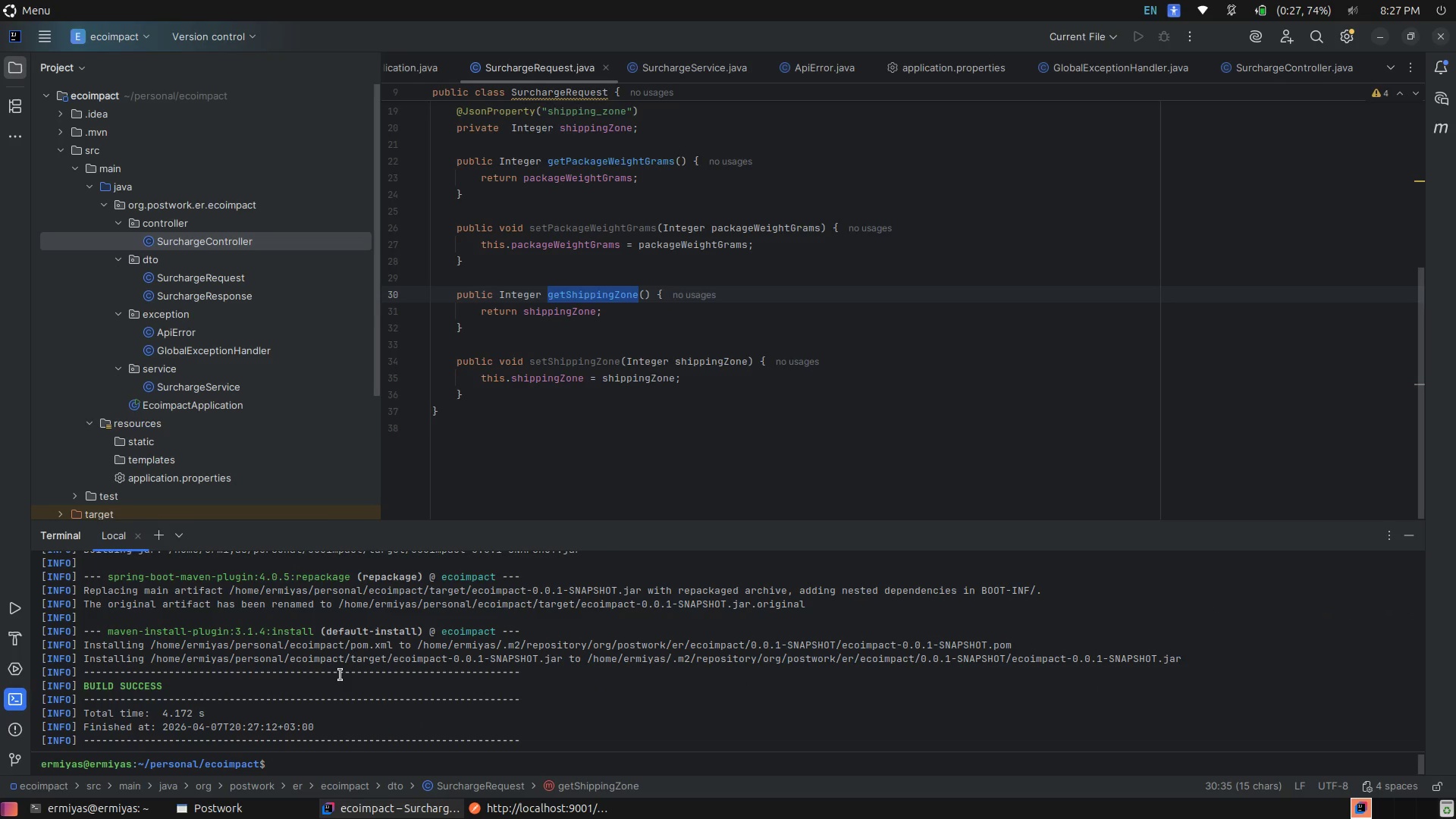 
left_click([804, 242])
 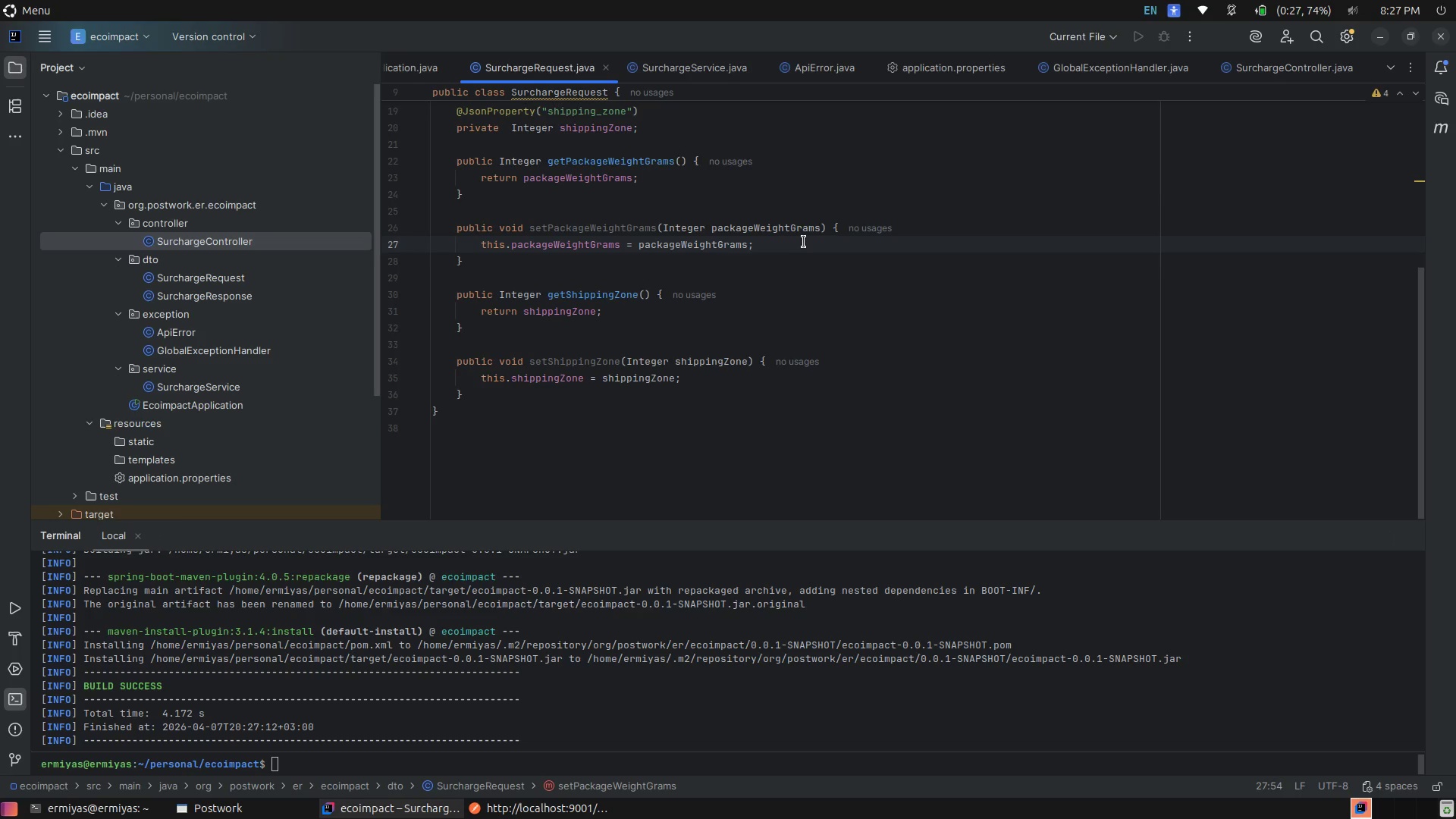 
key(Control+E)
 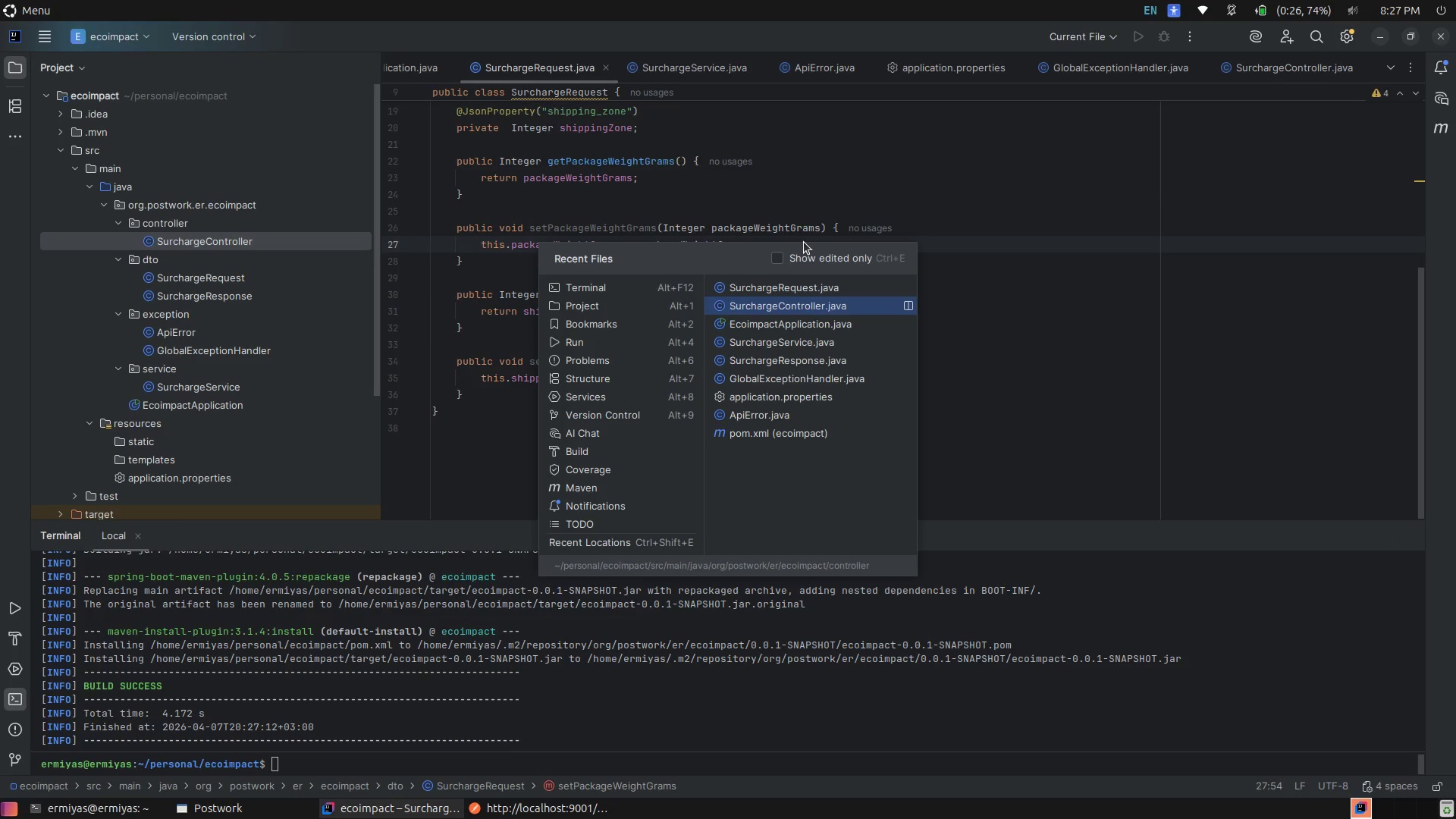 
key(ArrowDown)
 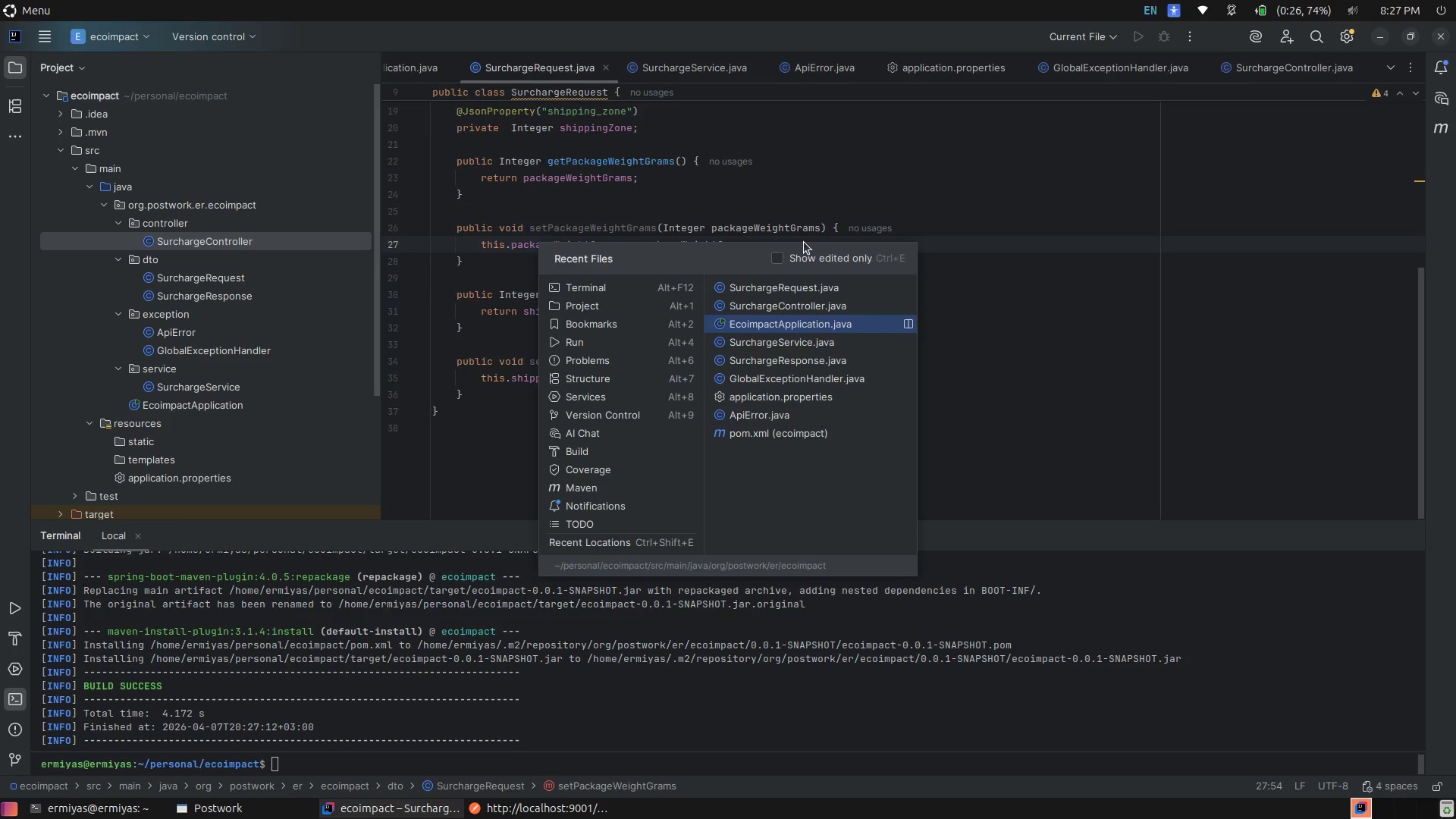 
key(Enter)
 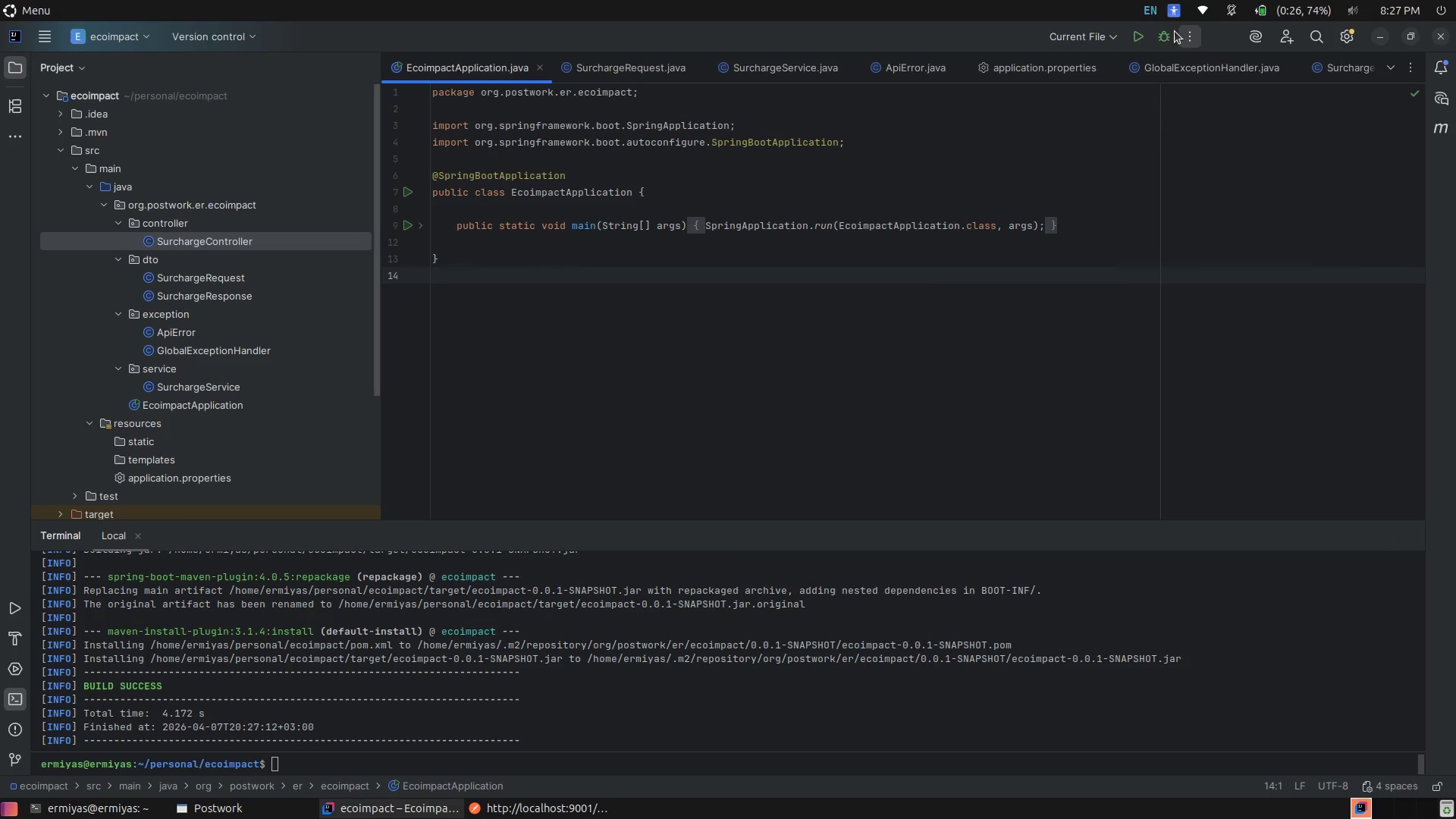 
left_click([1143, 33])
 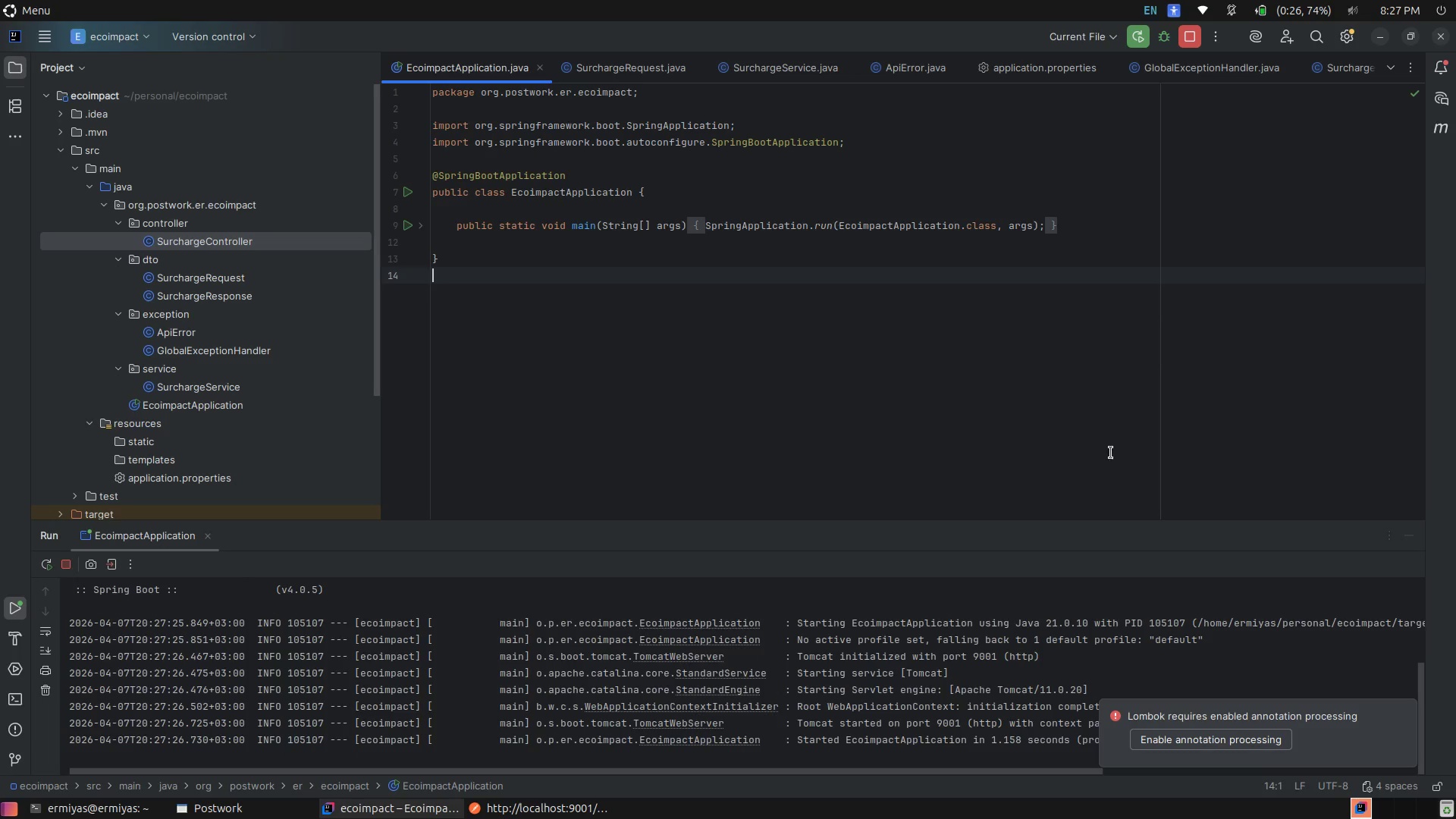 
left_click([1096, 665])